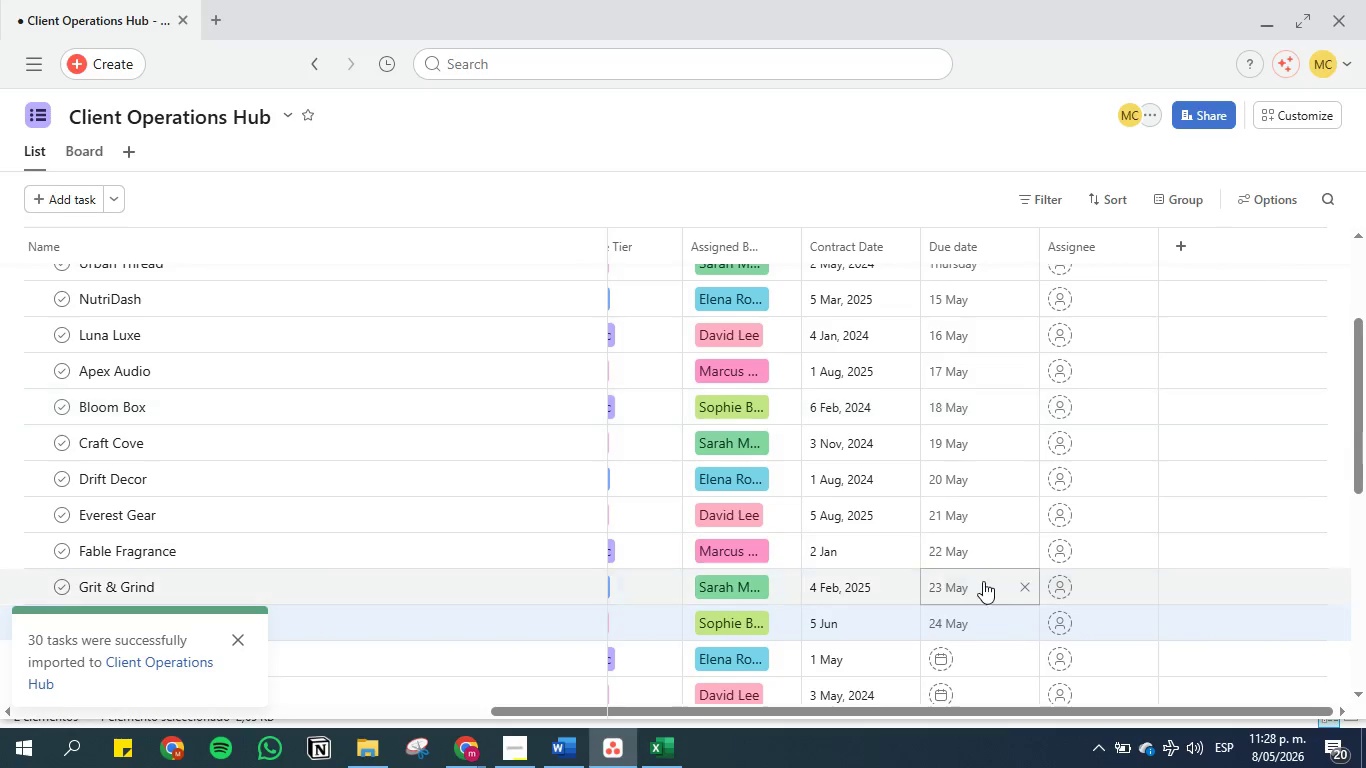 
scroll: coordinate [984, 586], scroll_direction: down, amount: 2.0
 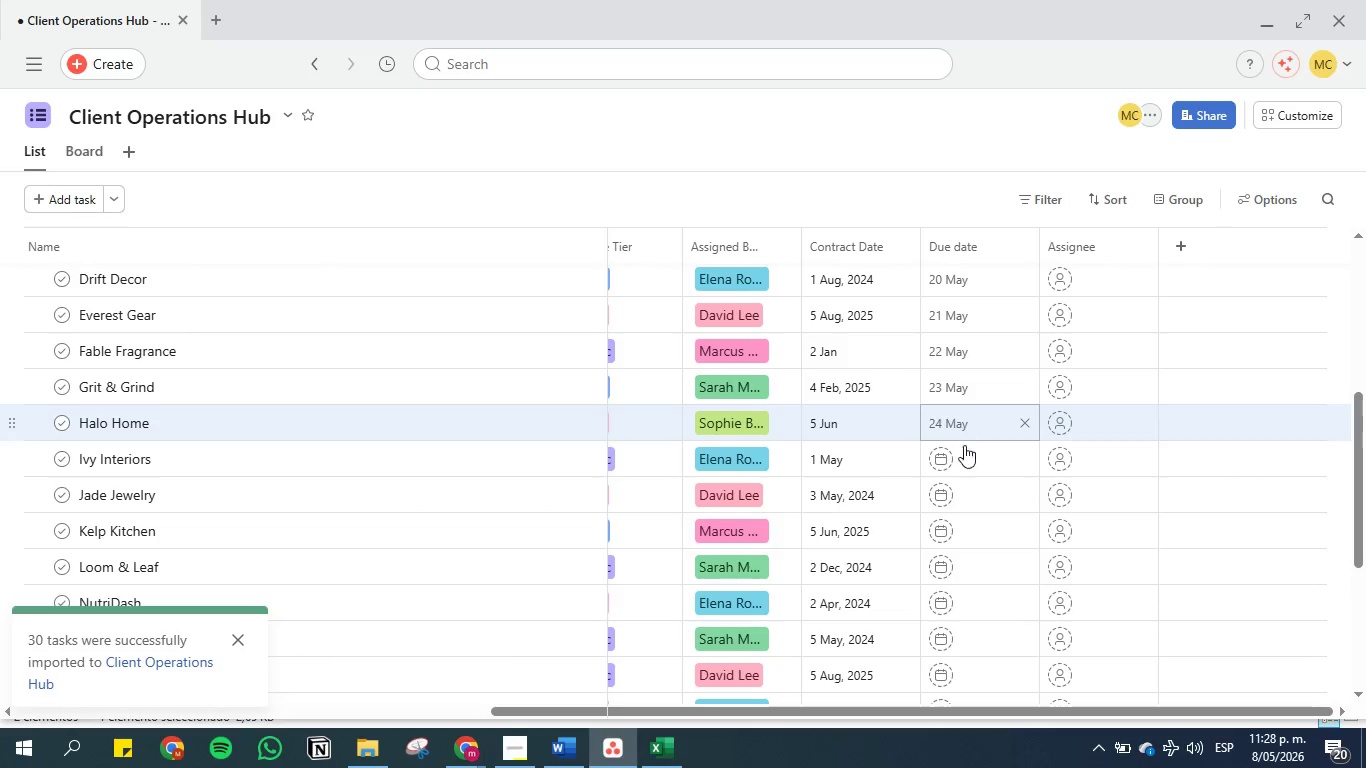 
left_click([966, 449])
 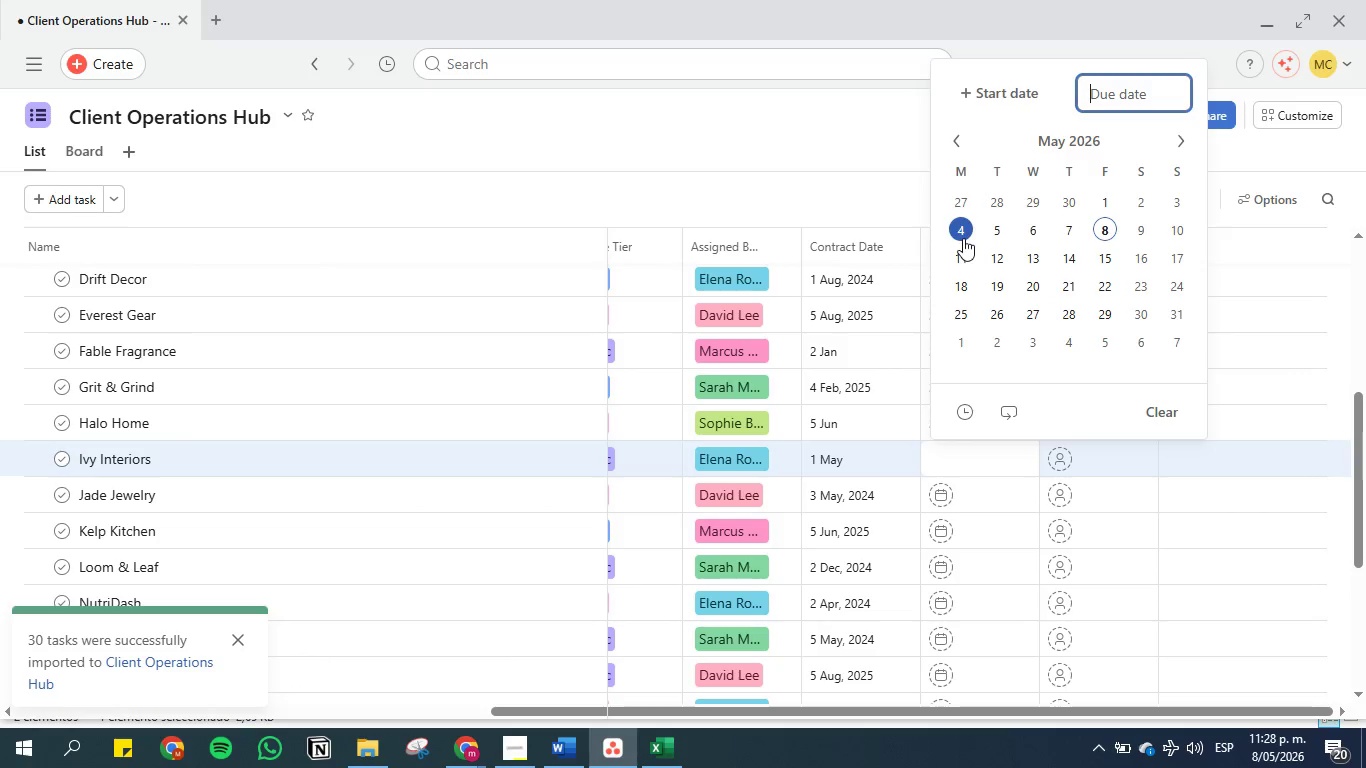 
left_click([964, 255])
 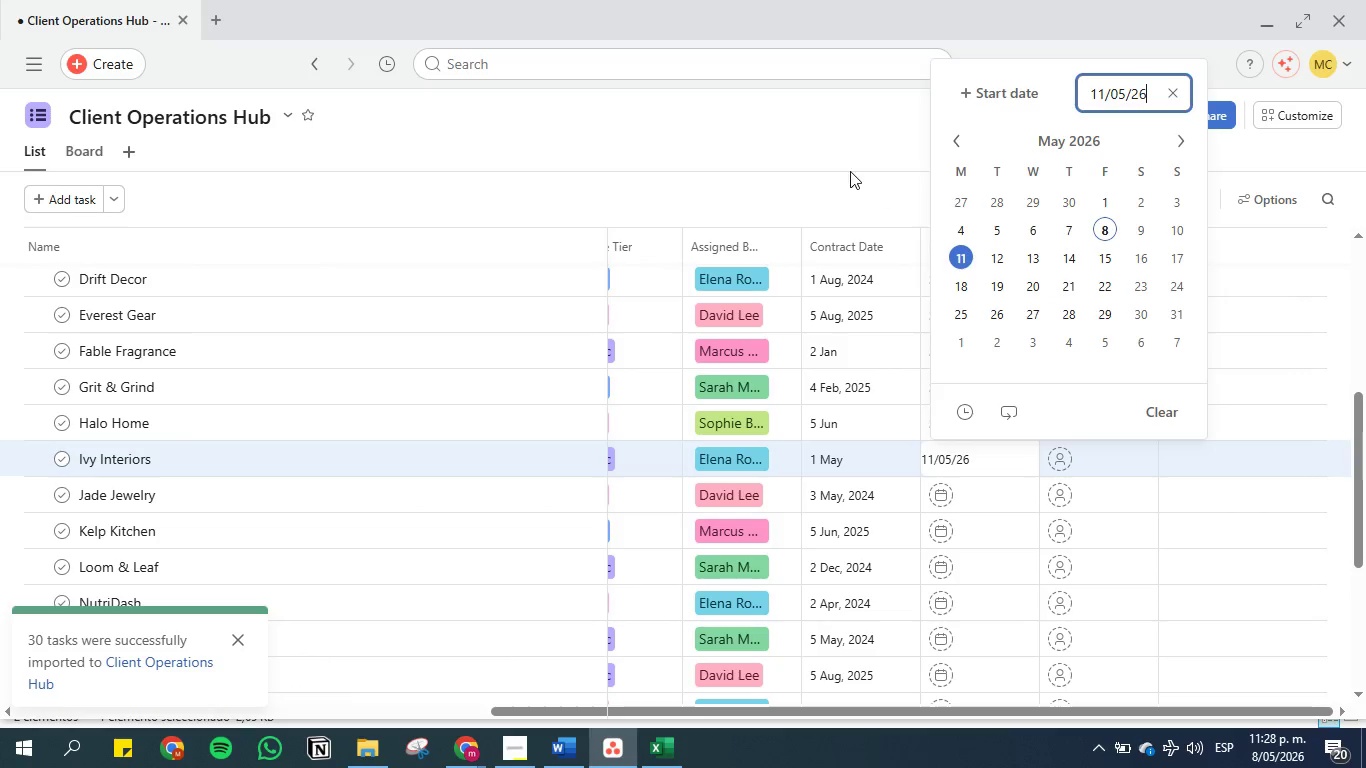 
left_click([828, 151])
 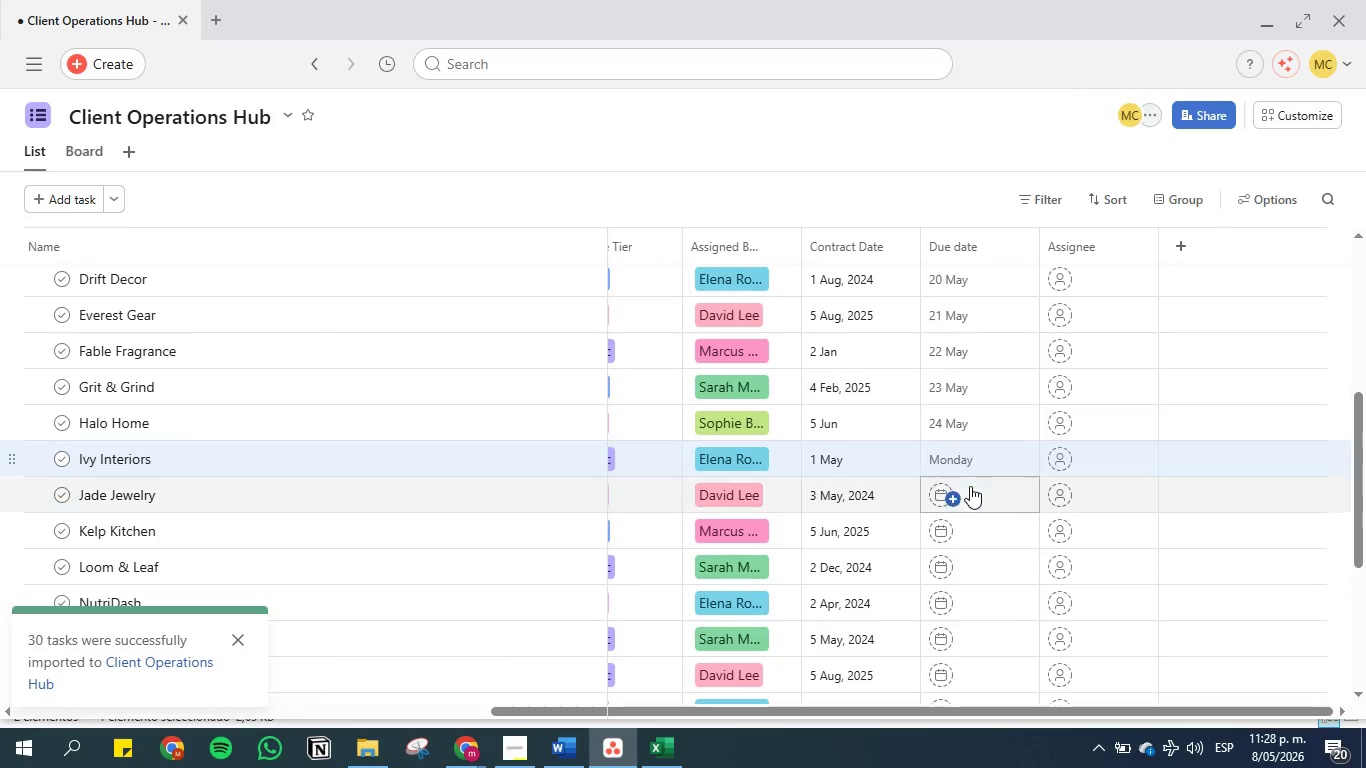 
left_click([978, 500])
 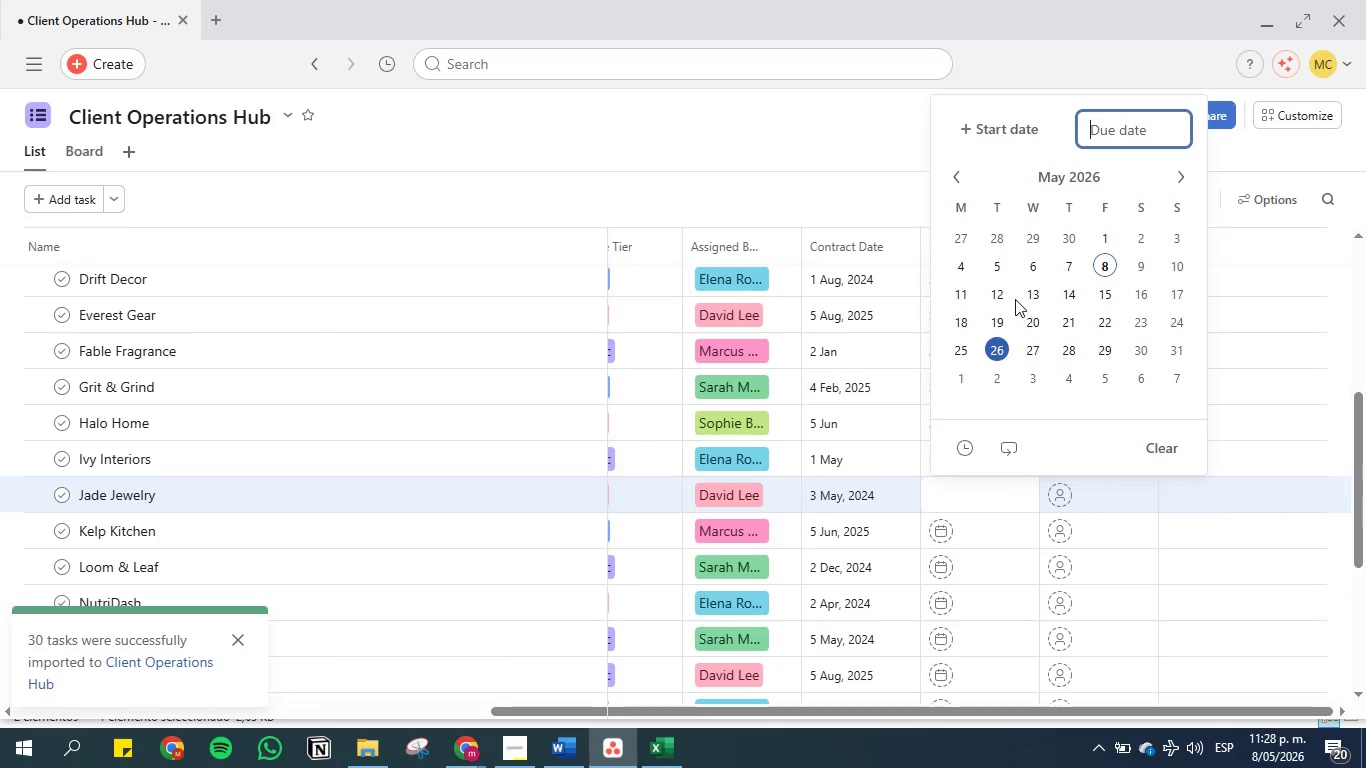 
left_click([1009, 292])
 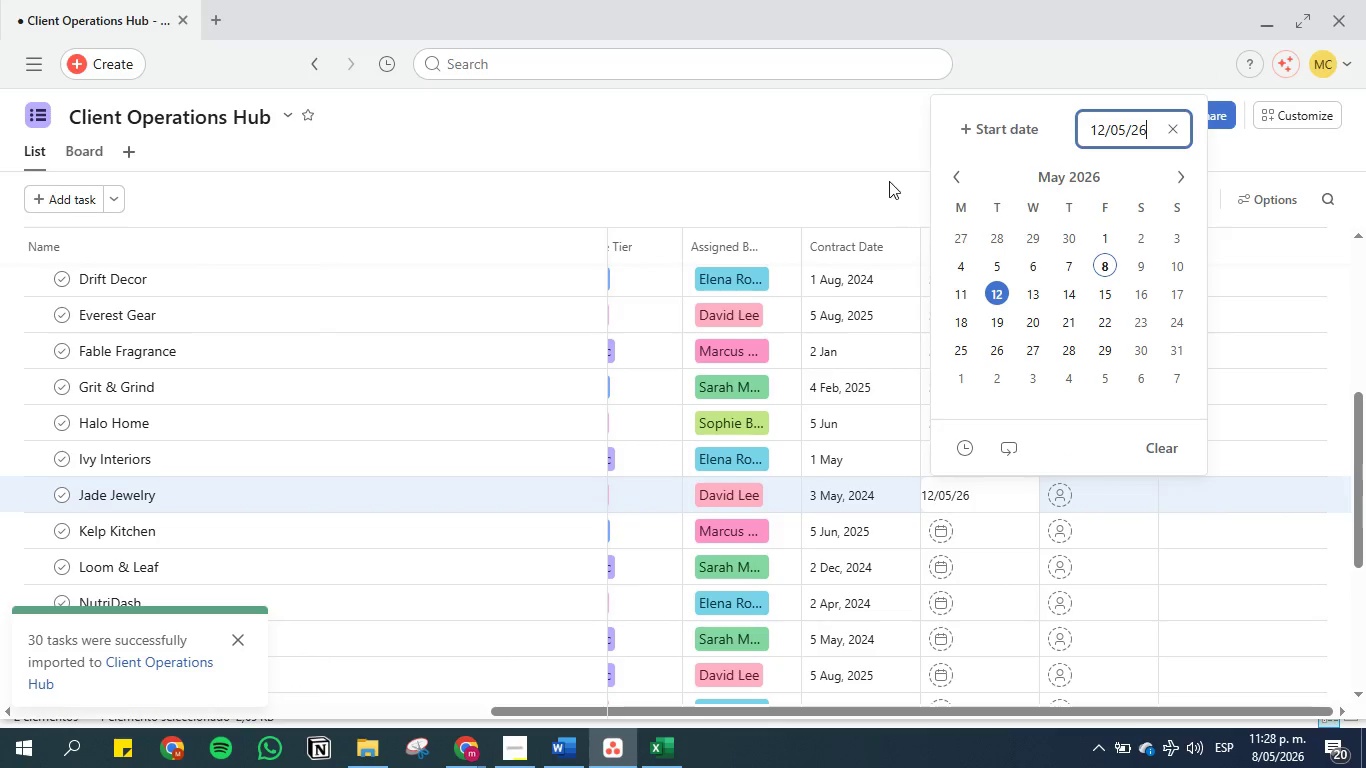 
left_click([876, 169])
 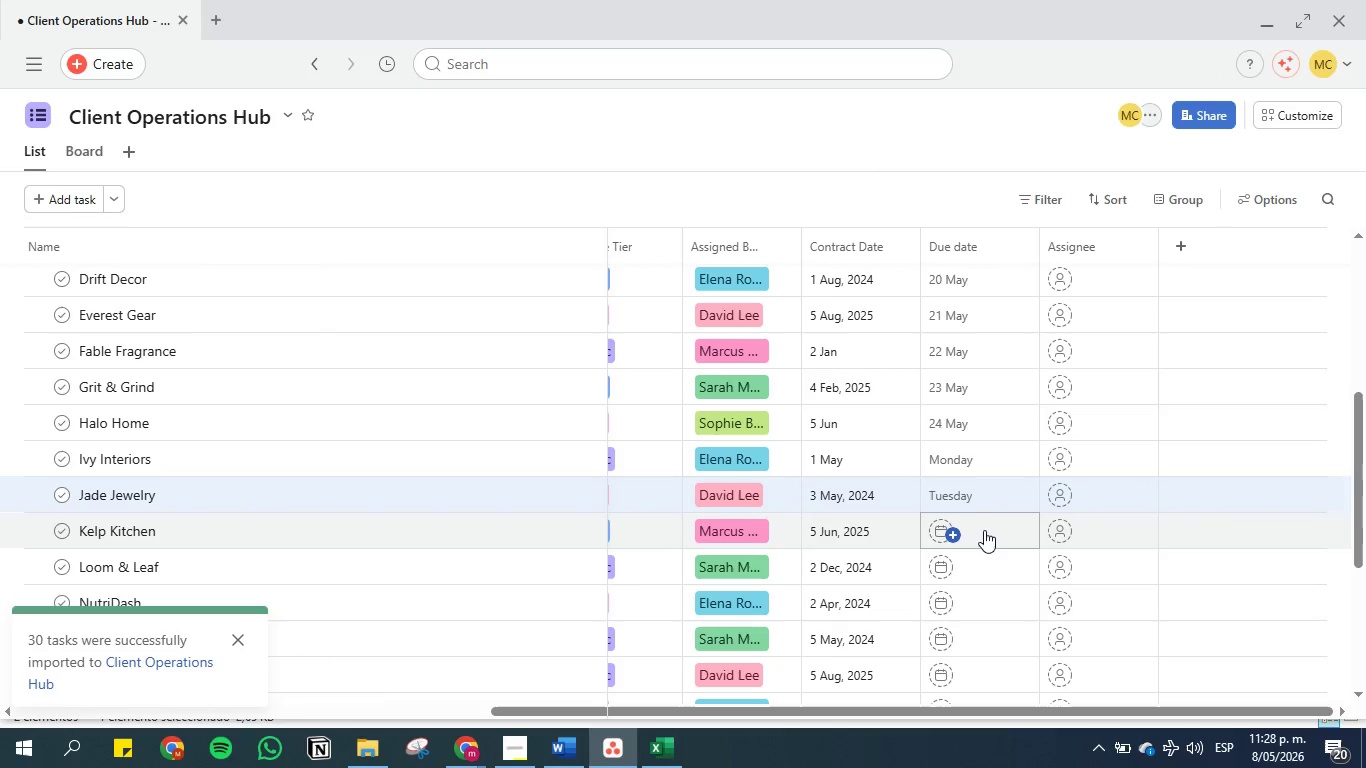 
left_click([984, 526])
 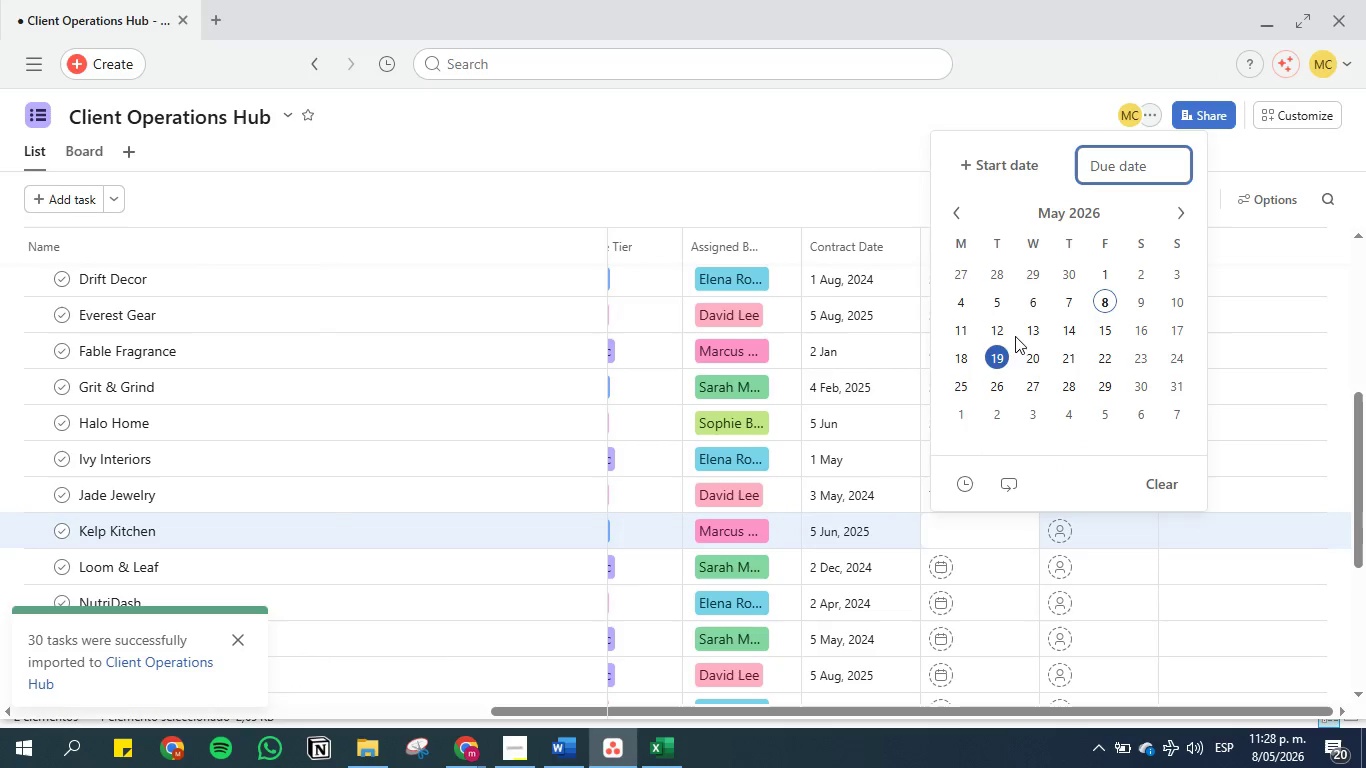 
left_click([1039, 323])
 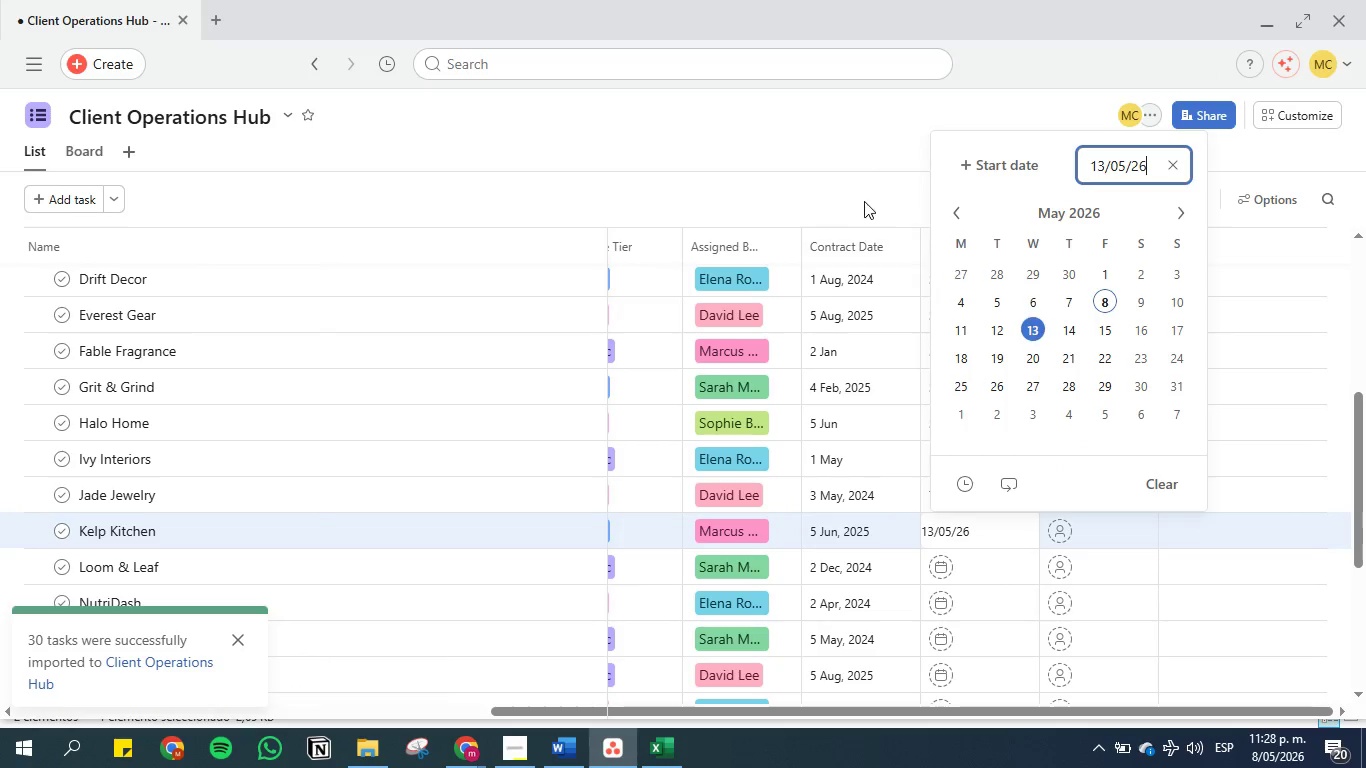 
left_click([859, 197])
 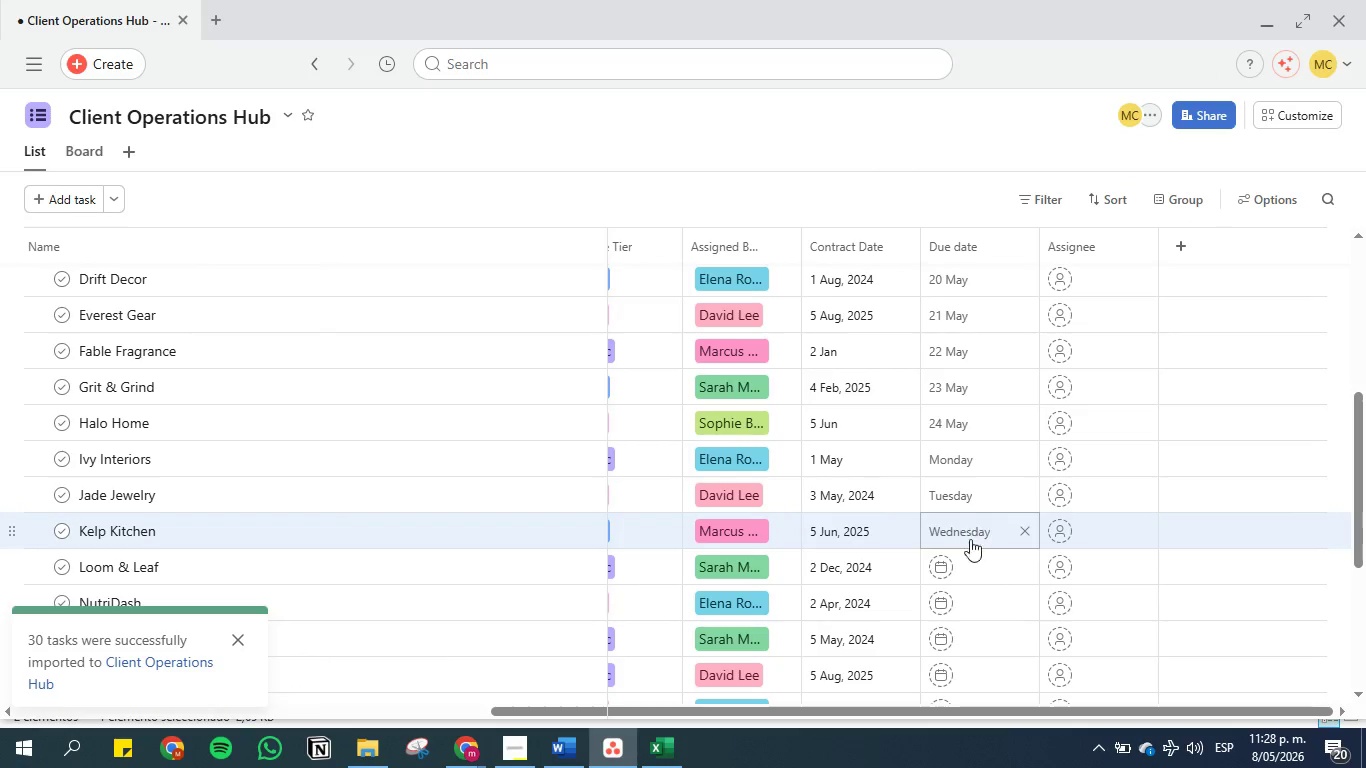 
left_click([977, 567])
 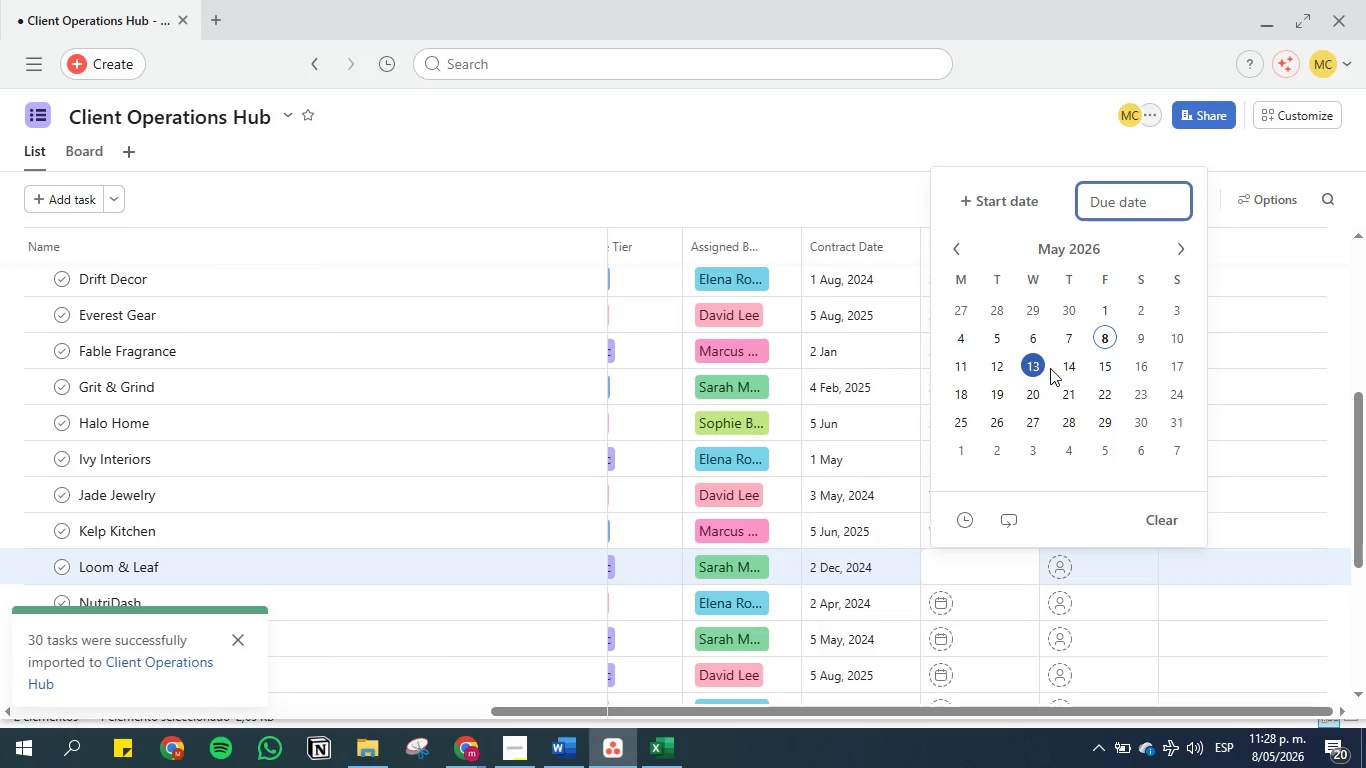 
left_click([1068, 373])
 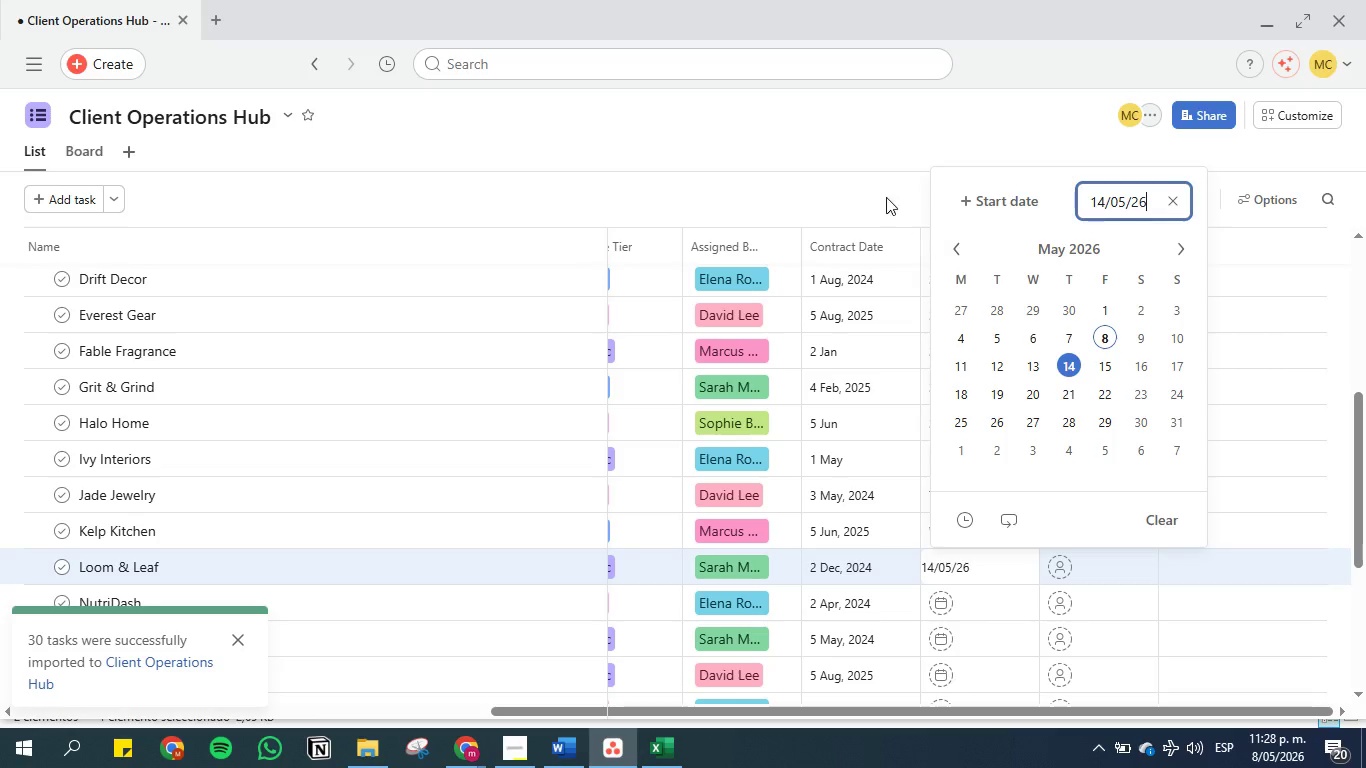 
left_click([884, 194])
 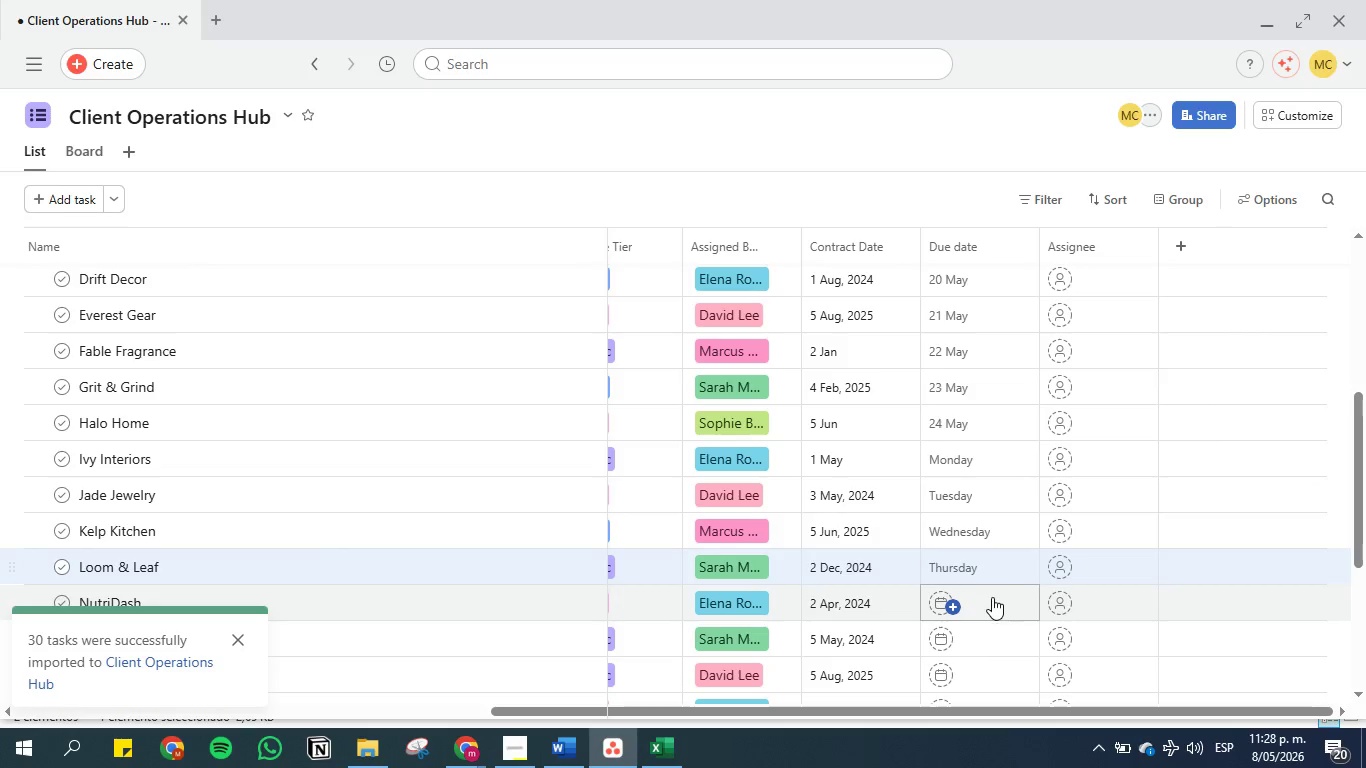 
left_click([992, 598])
 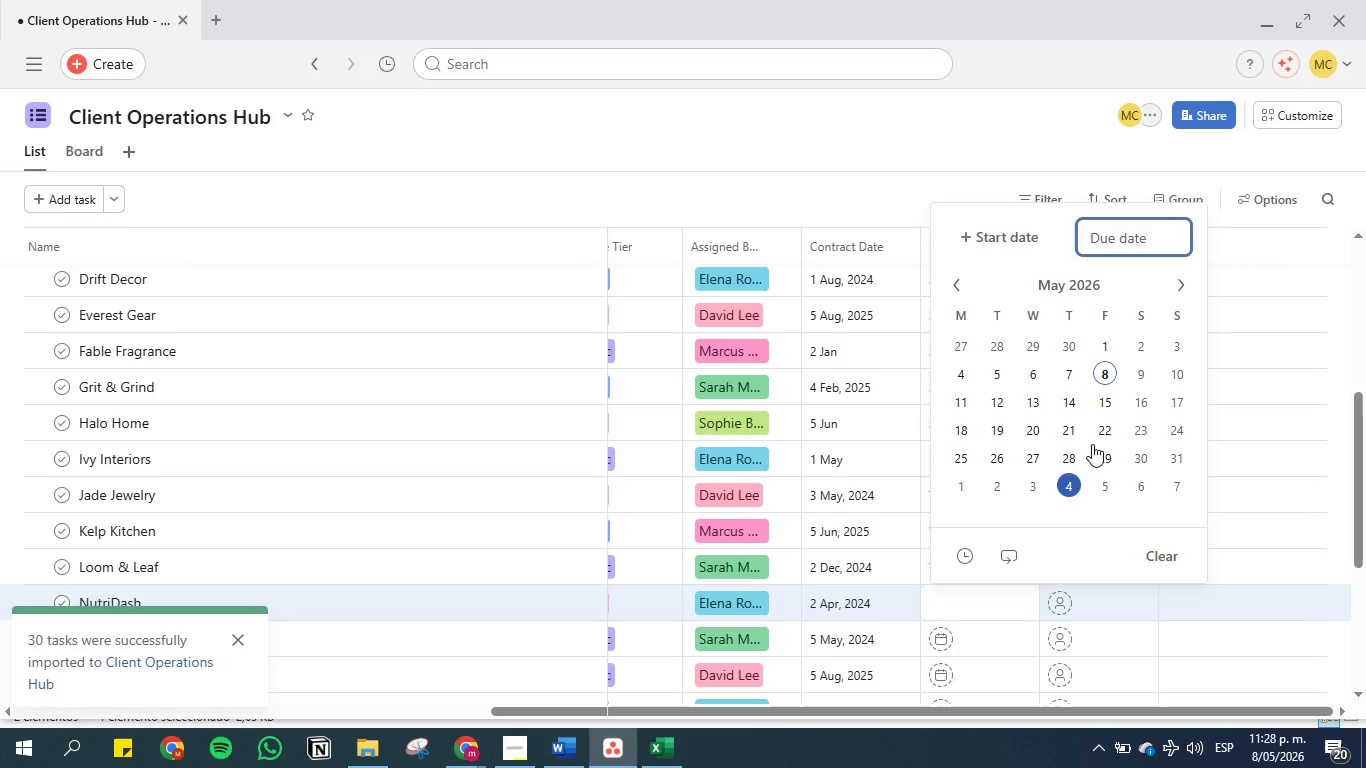 
left_click([1097, 409])
 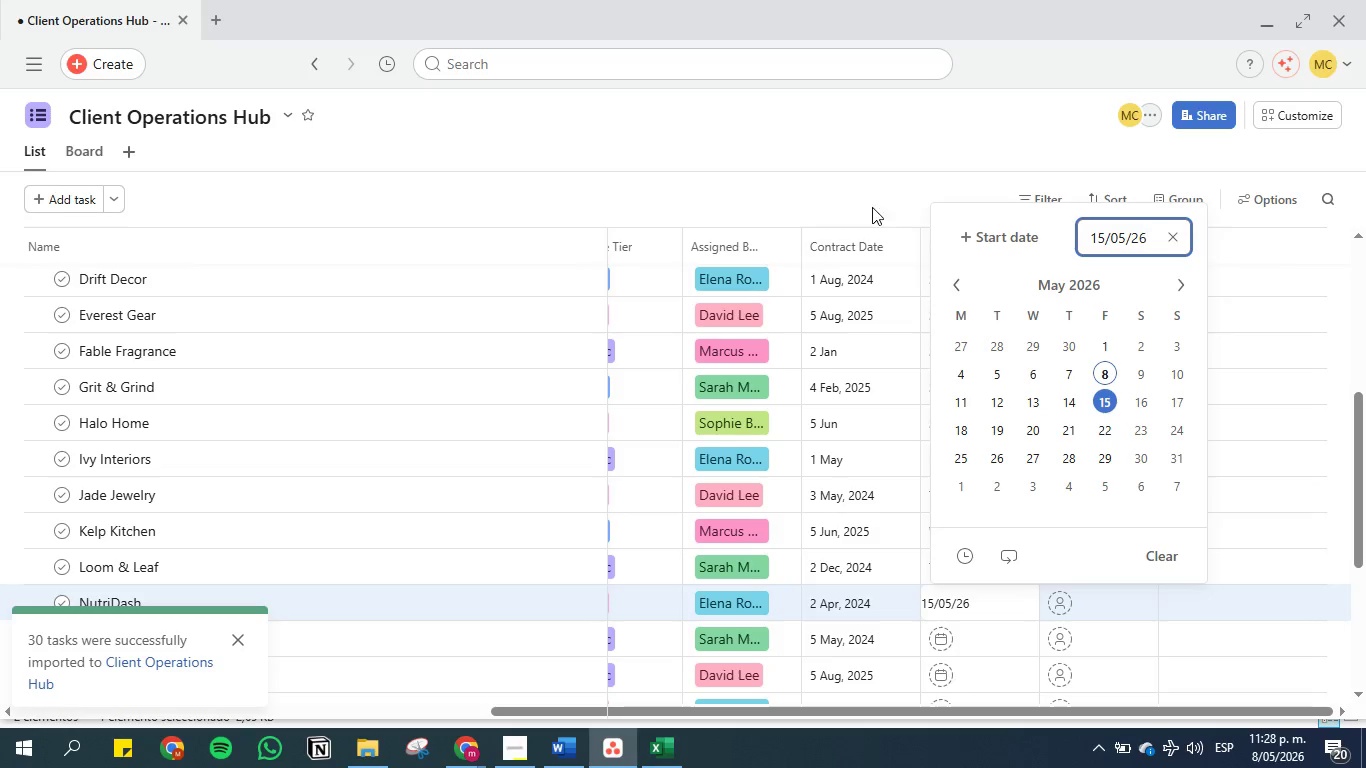 
left_click([853, 184])
 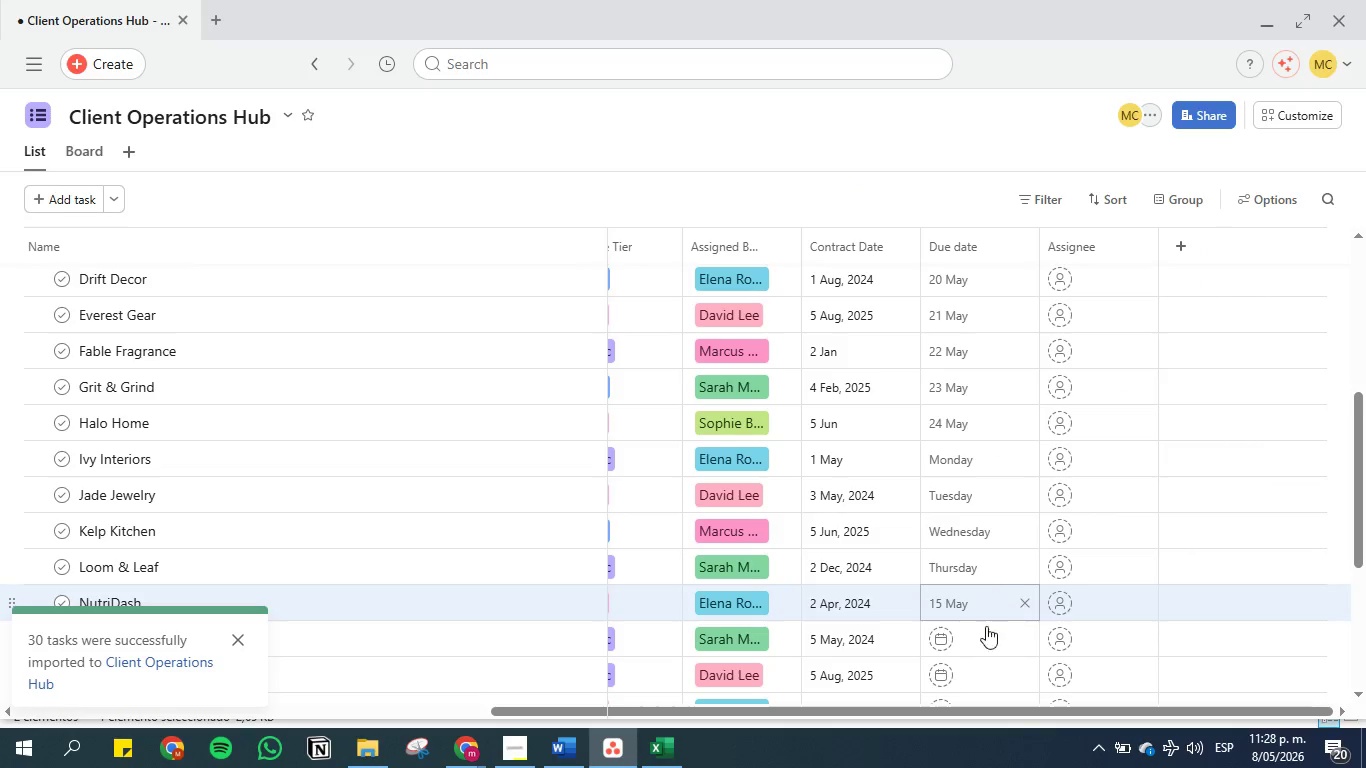 
left_click([980, 638])
 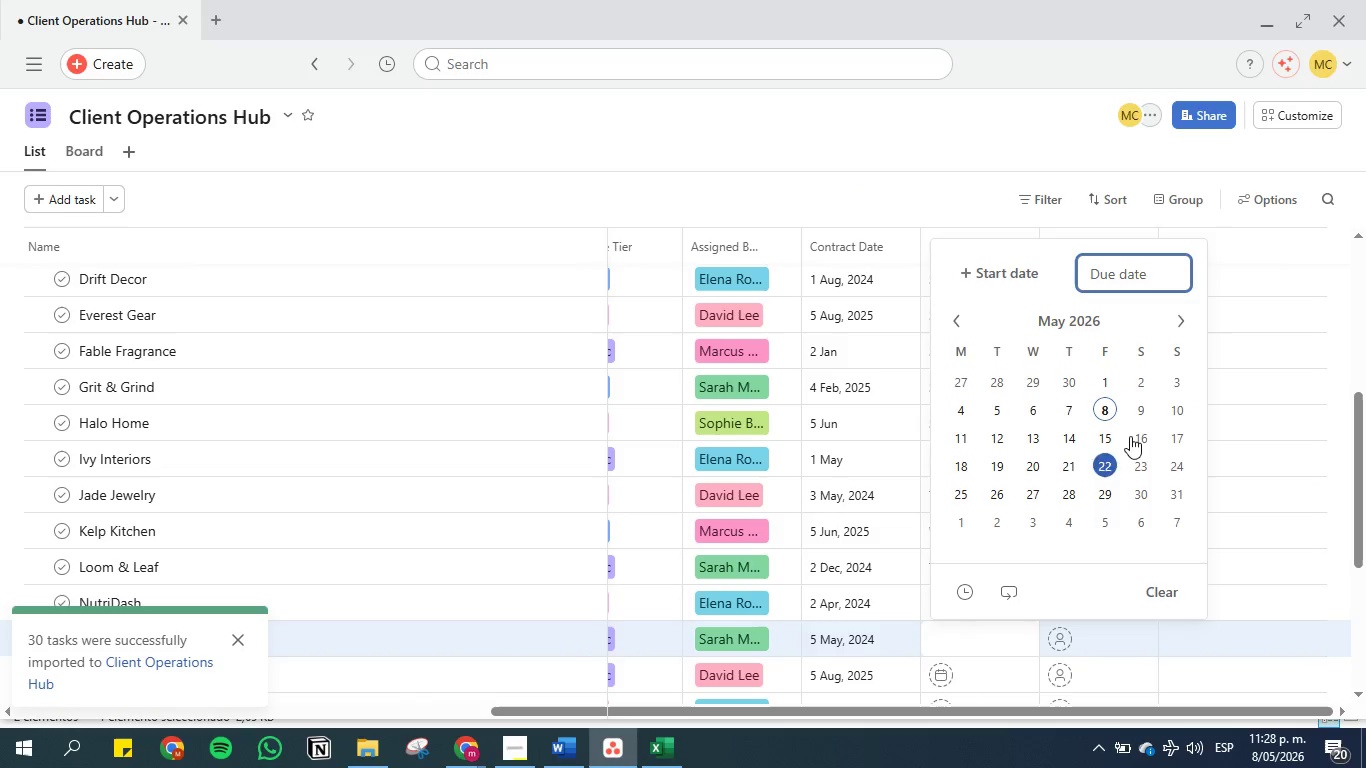 
left_click([1135, 430])
 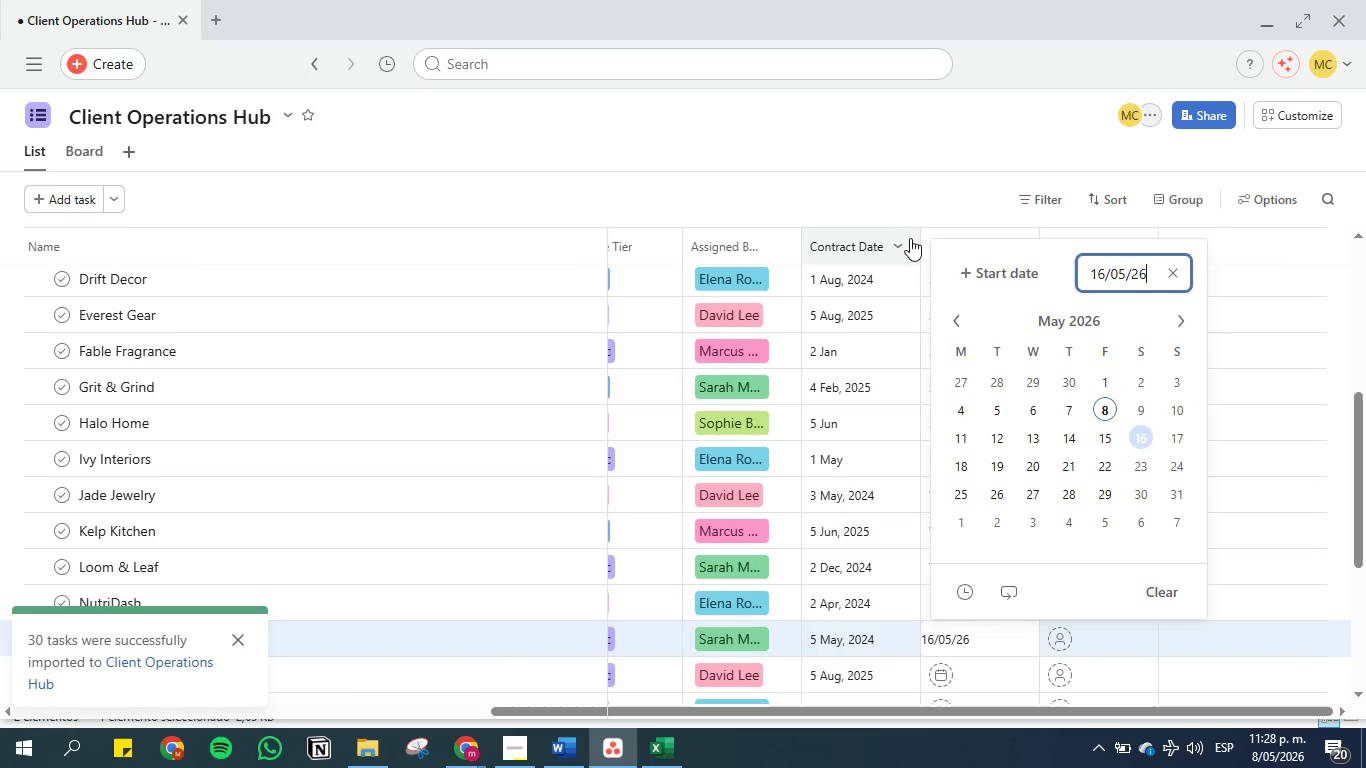 
left_click([891, 190])
 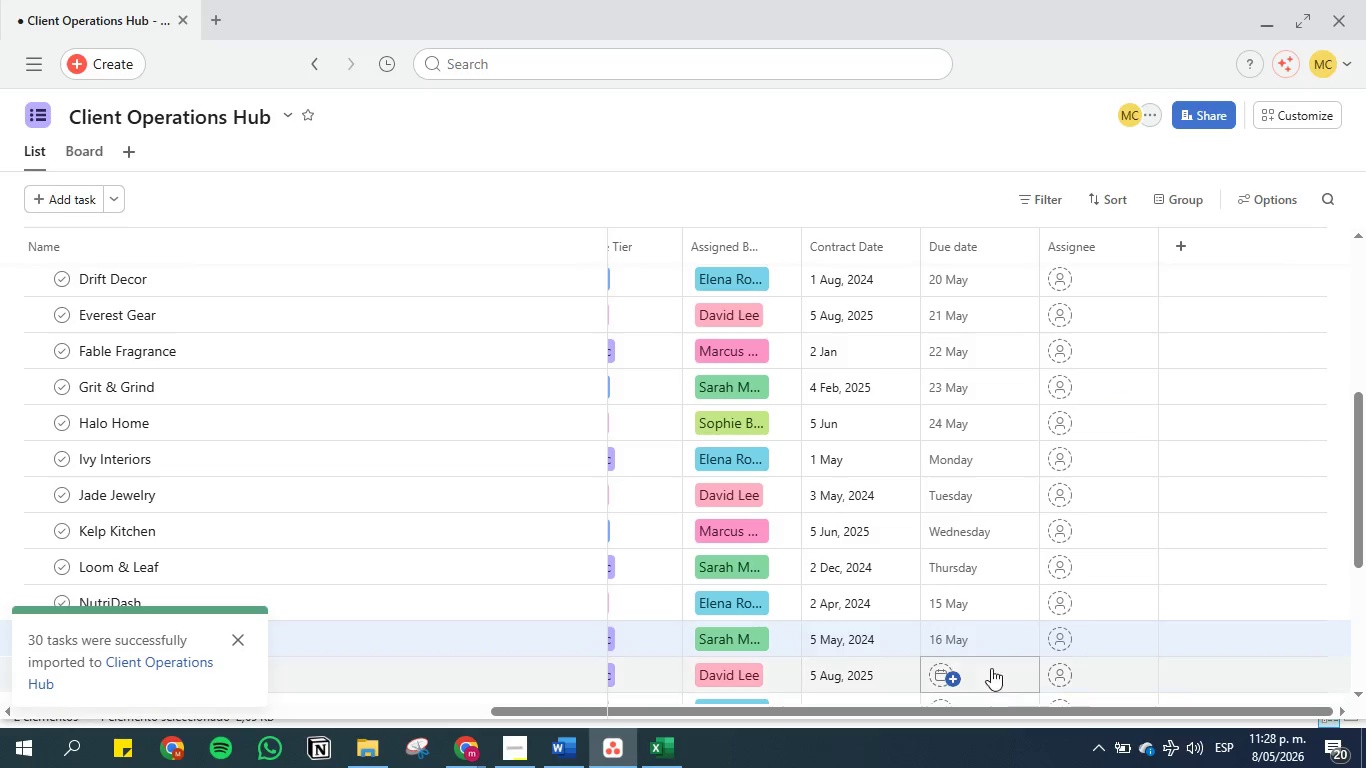 
left_click([981, 660])
 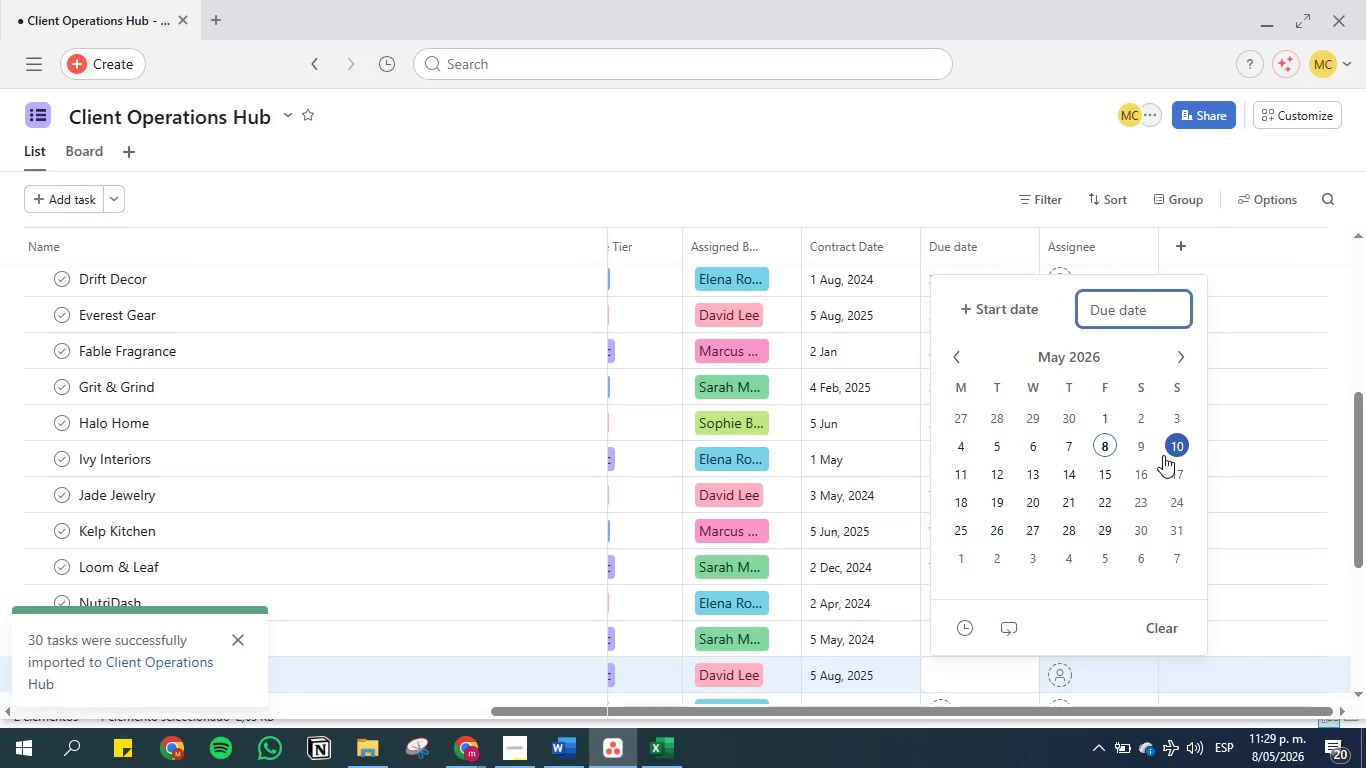 
left_click([1175, 461])
 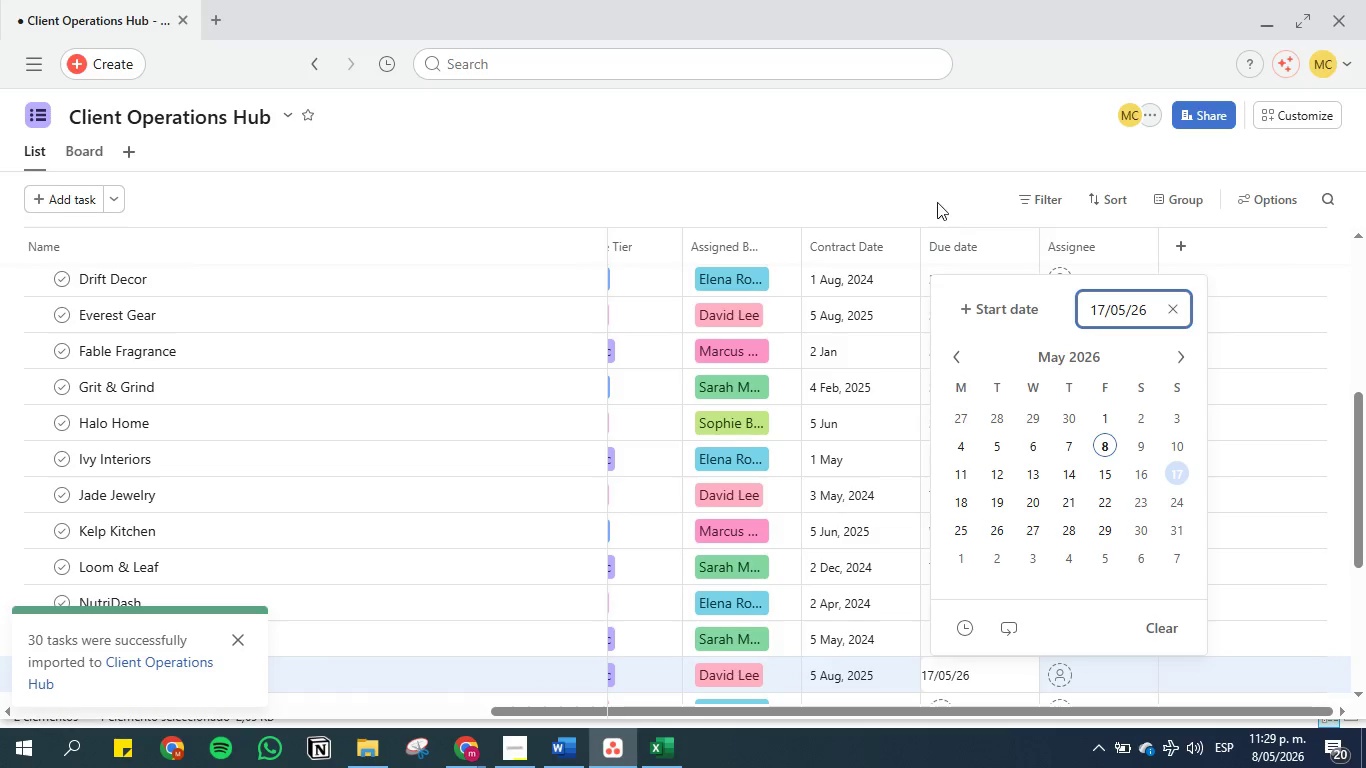 
left_click([937, 199])
 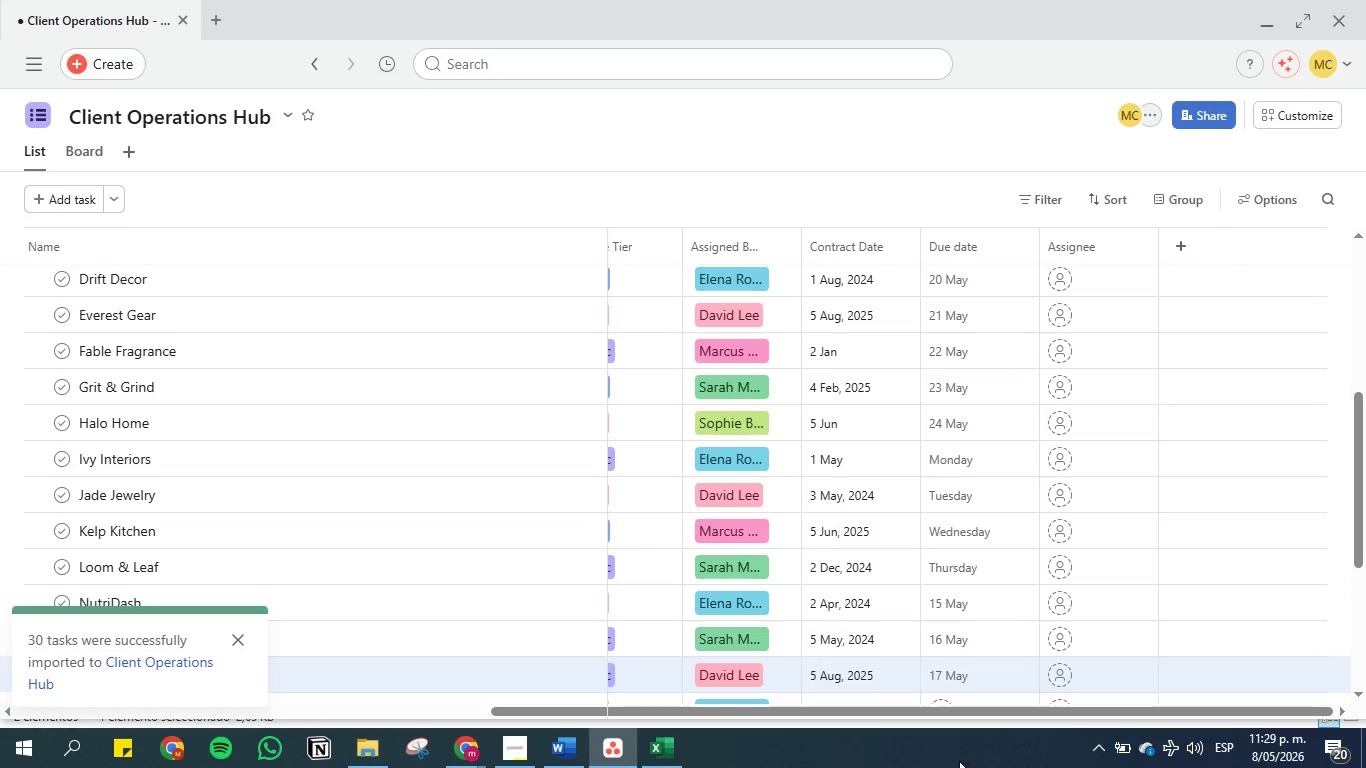 
scroll: coordinate [985, 654], scroll_direction: down, amount: 5.0
 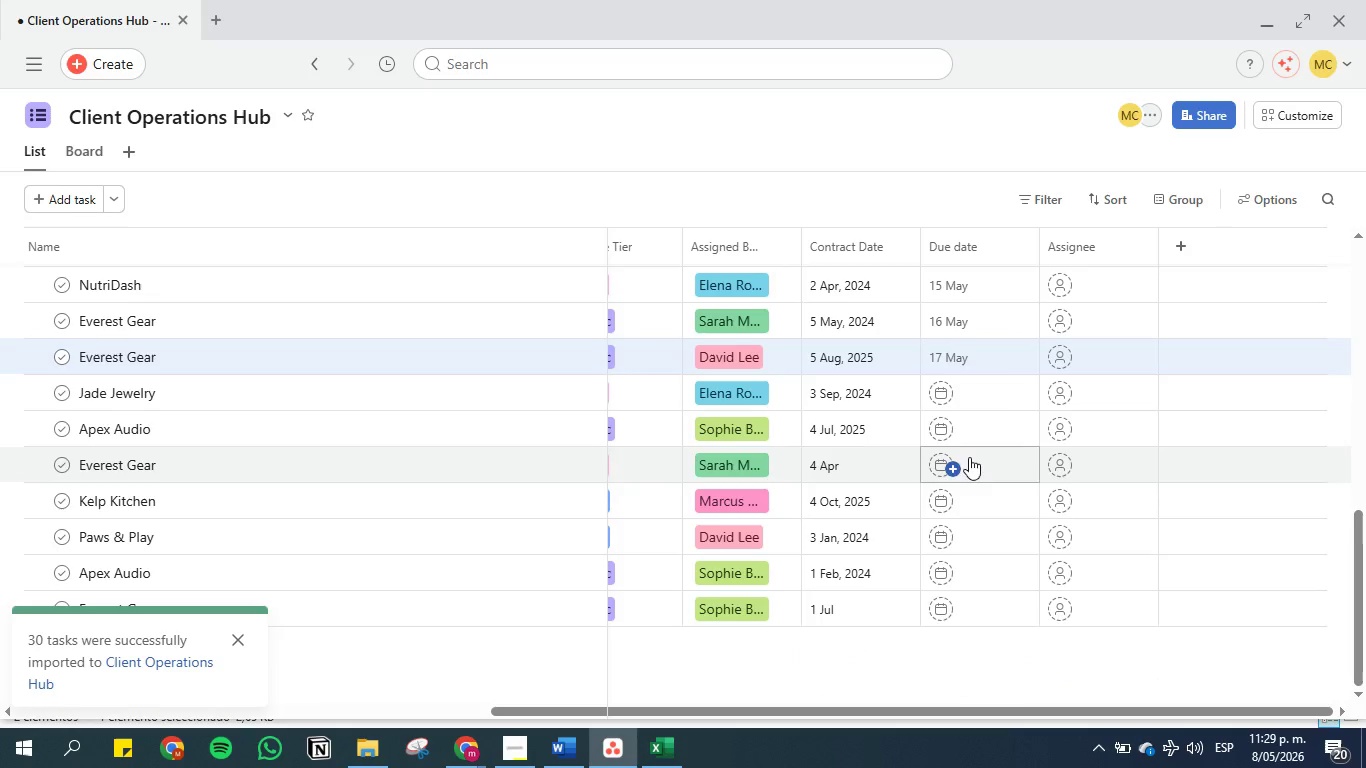 
left_click([975, 395])
 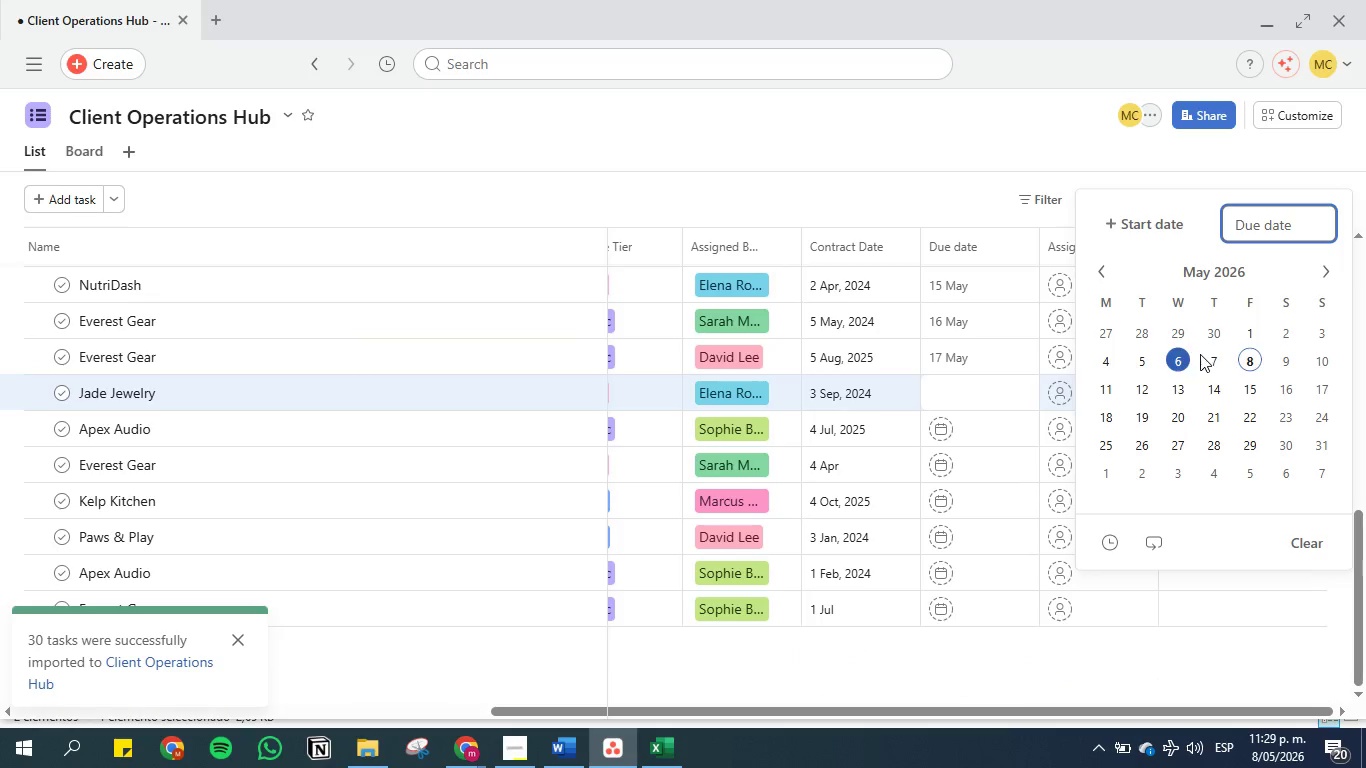 
left_click([1249, 354])
 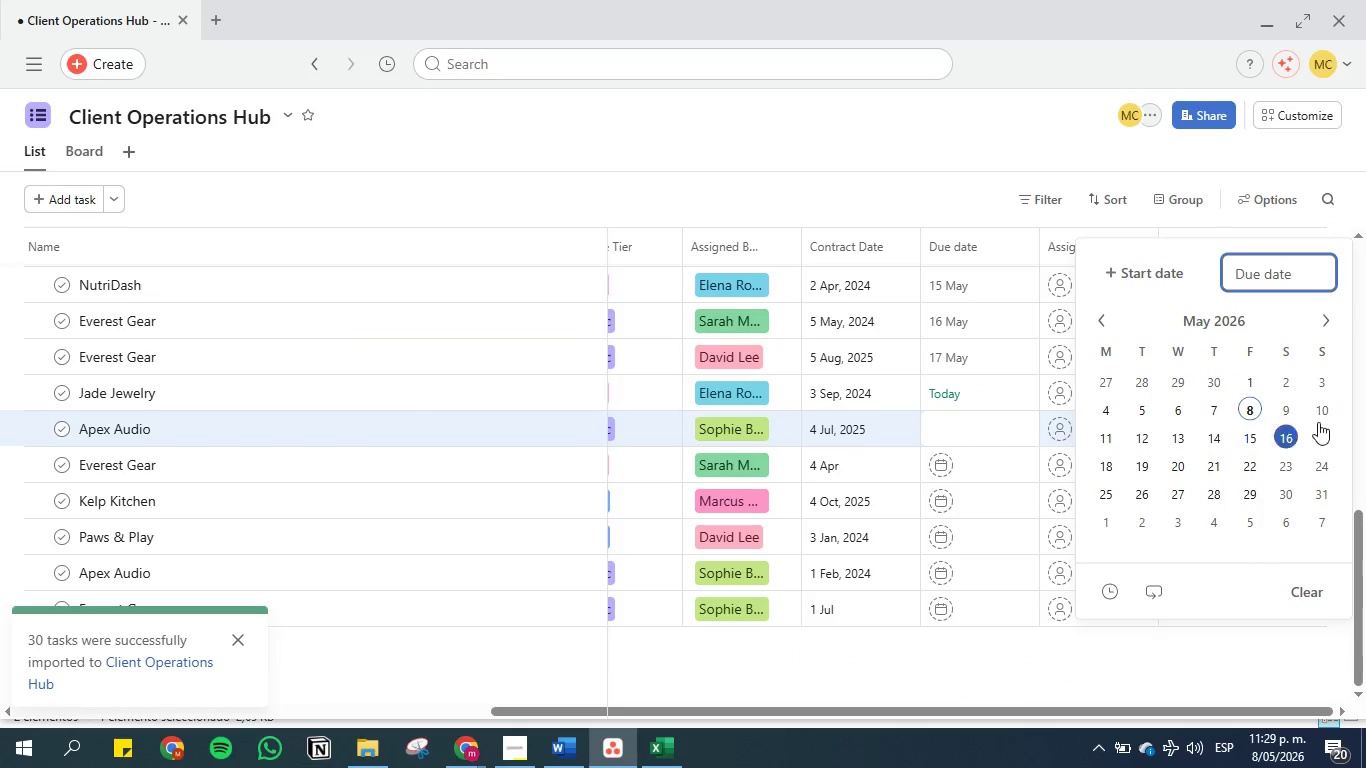 
left_click([1285, 401])
 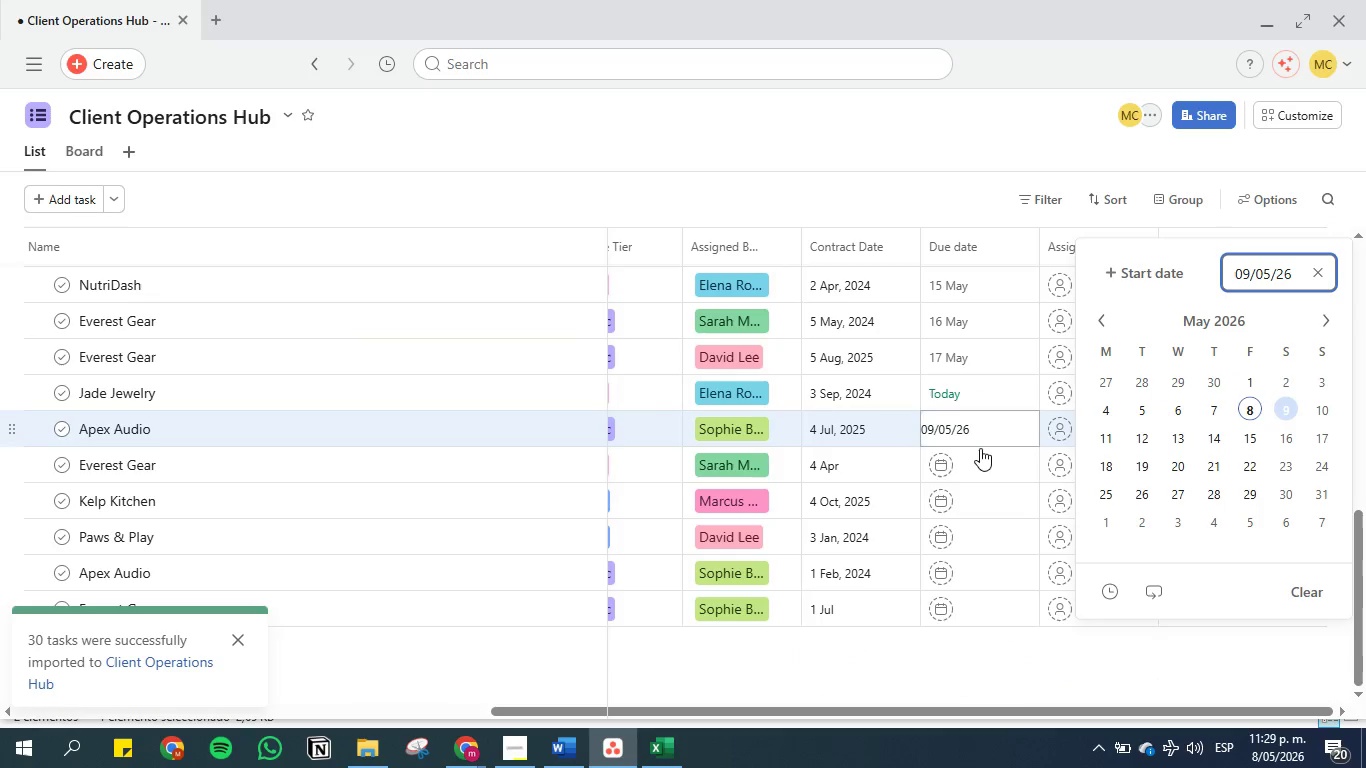 
left_click([994, 467])
 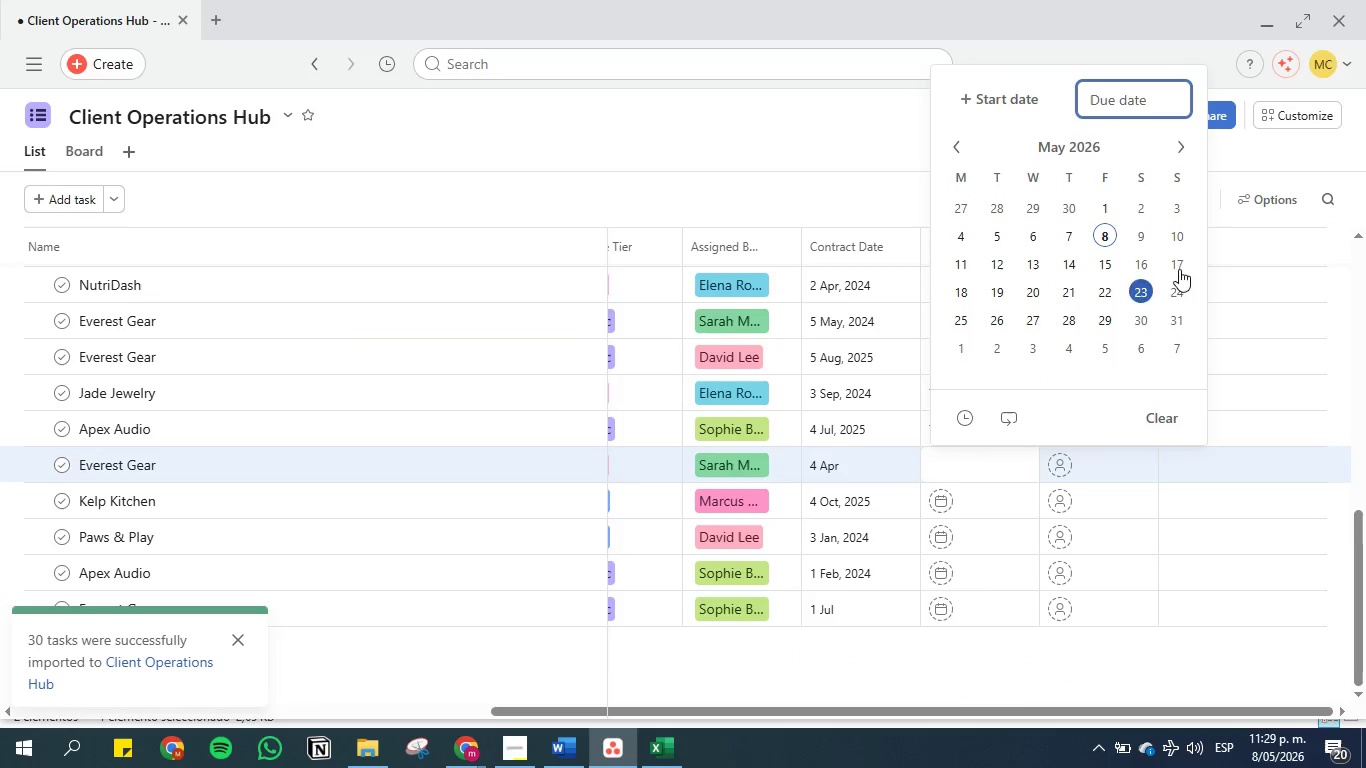 
left_click([1182, 234])
 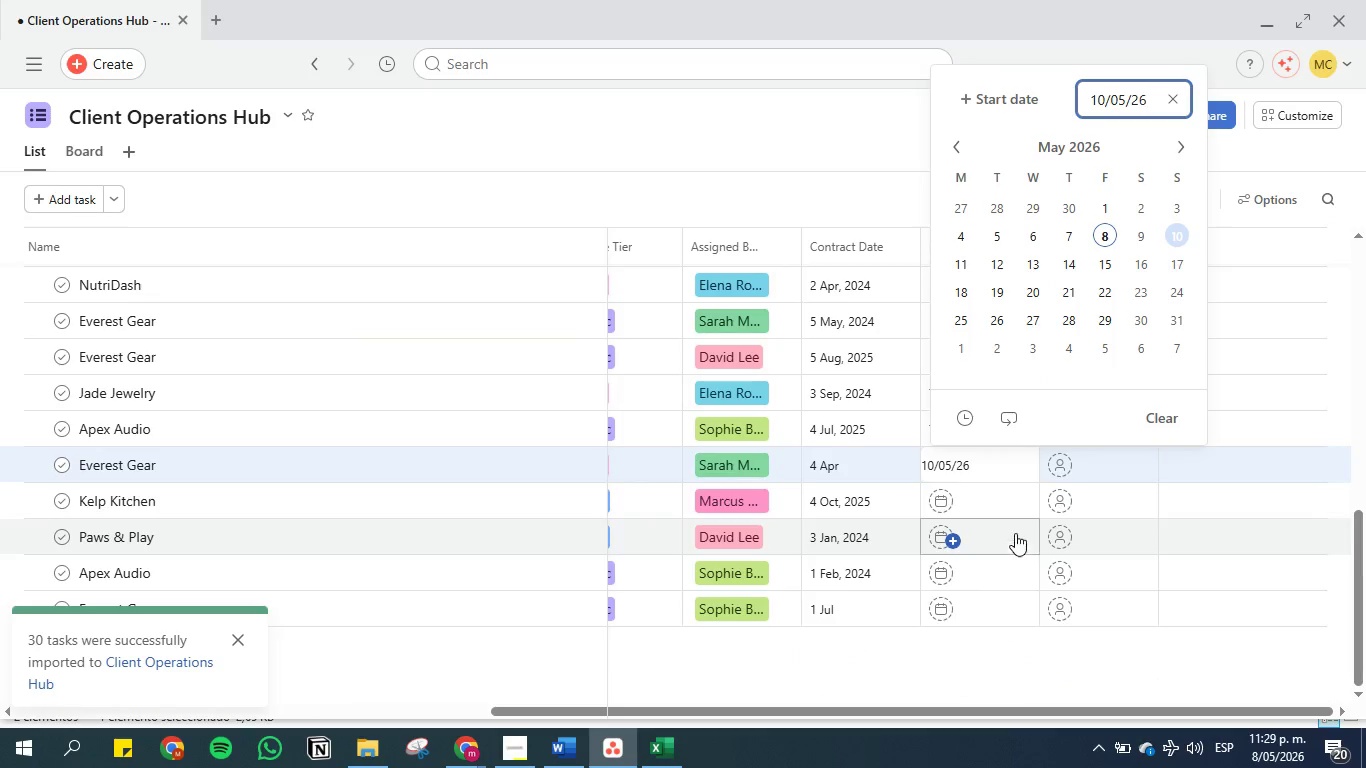 
left_click([999, 494])
 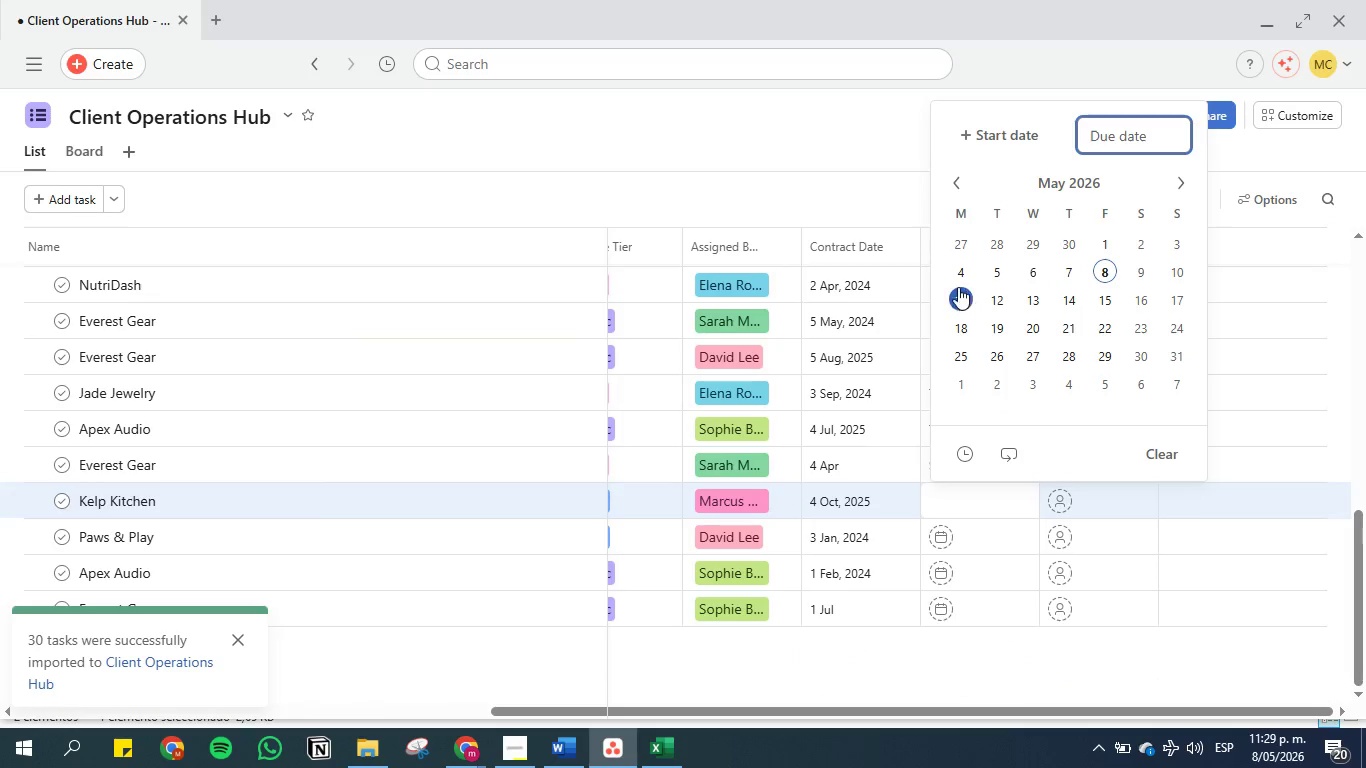 
left_click([954, 287])
 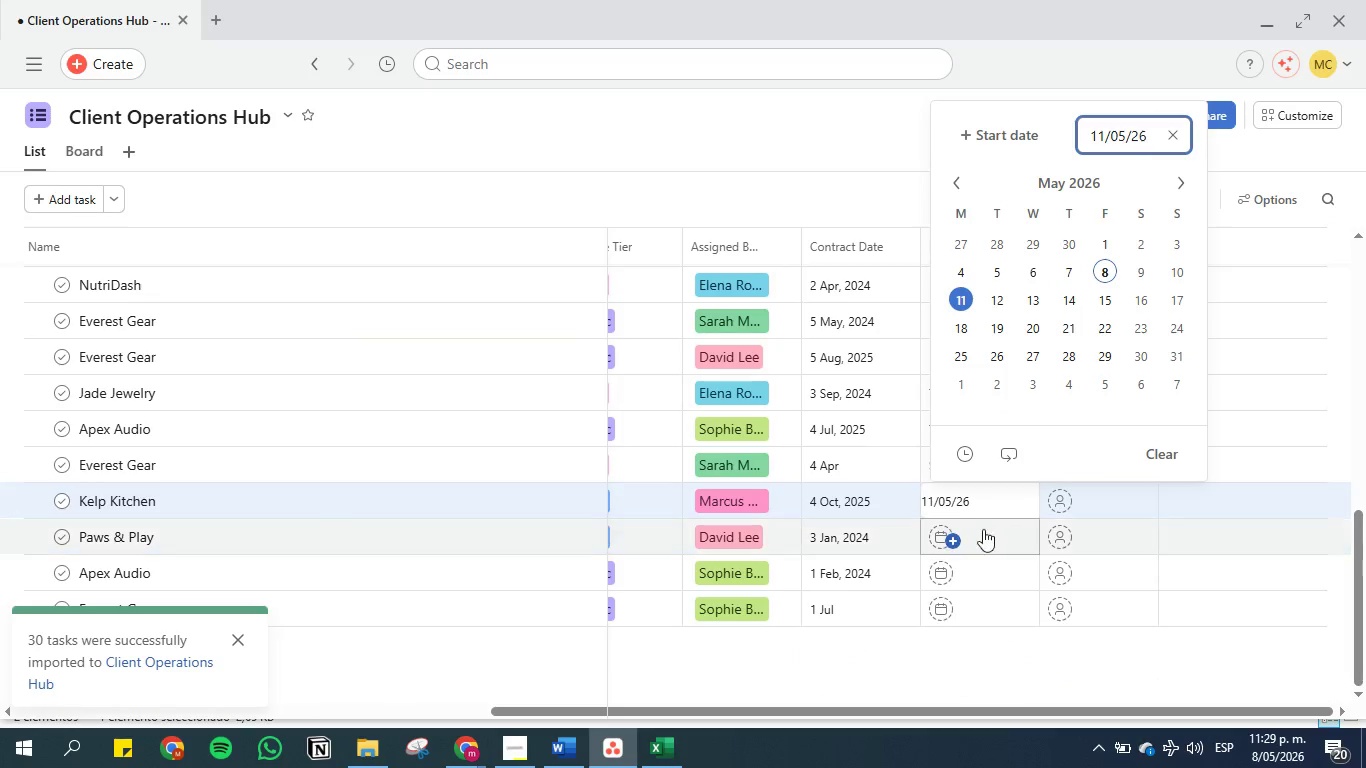 
left_click([984, 538])
 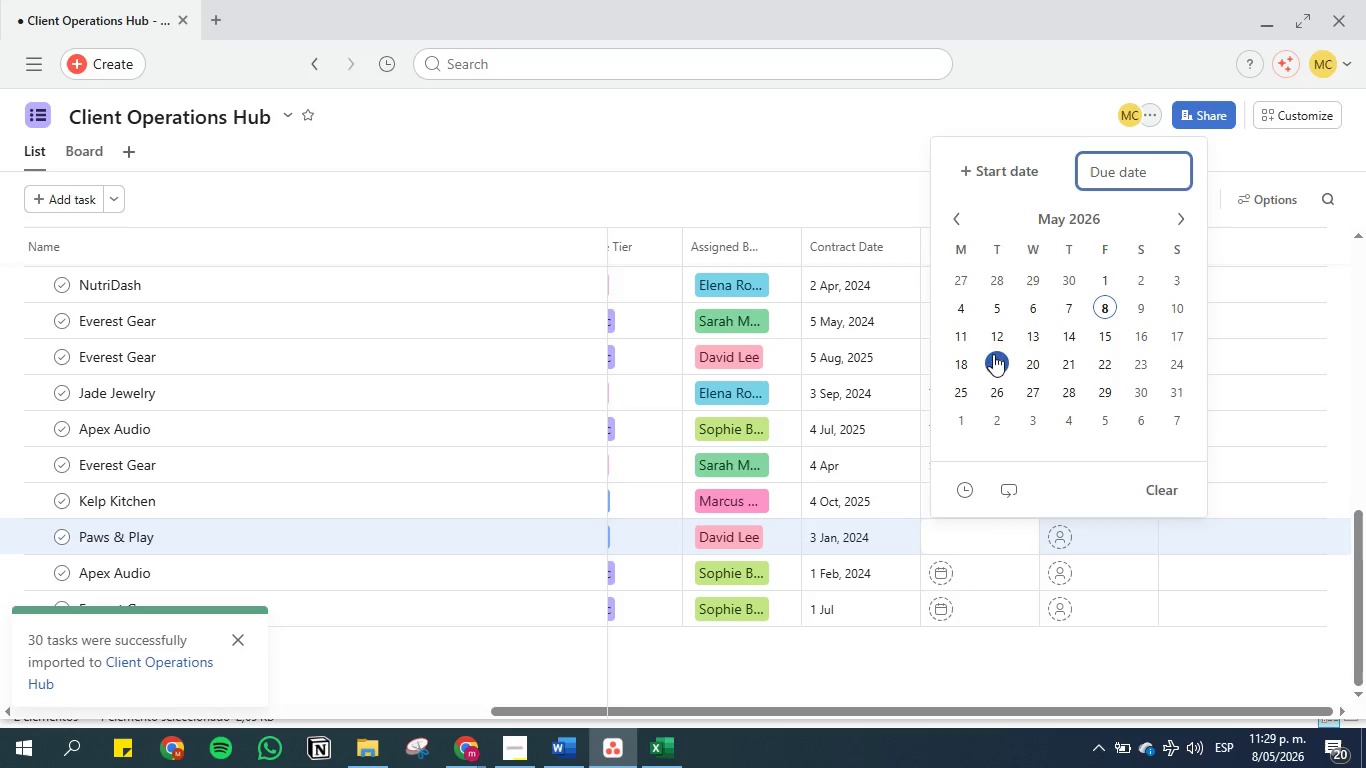 
left_click([997, 336])
 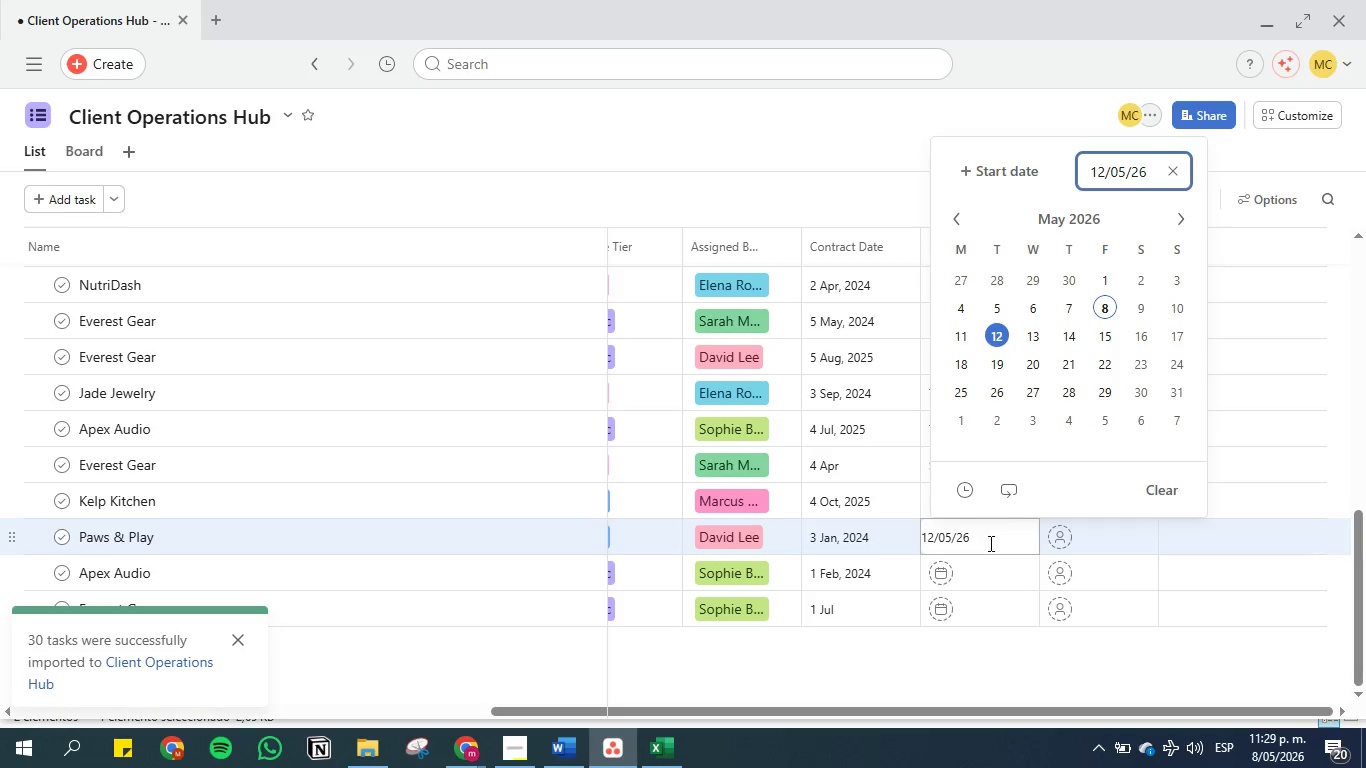 
left_click([989, 576])
 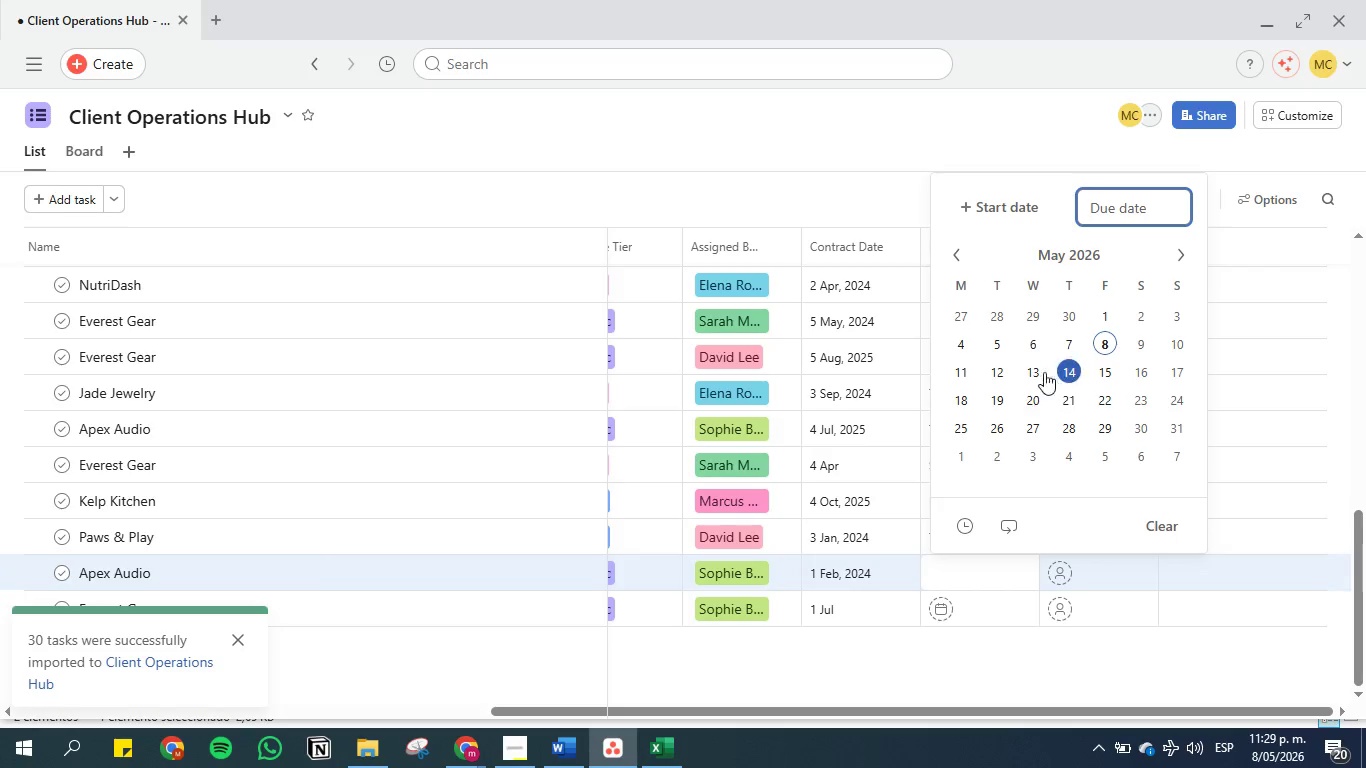 
left_click([1039, 371])
 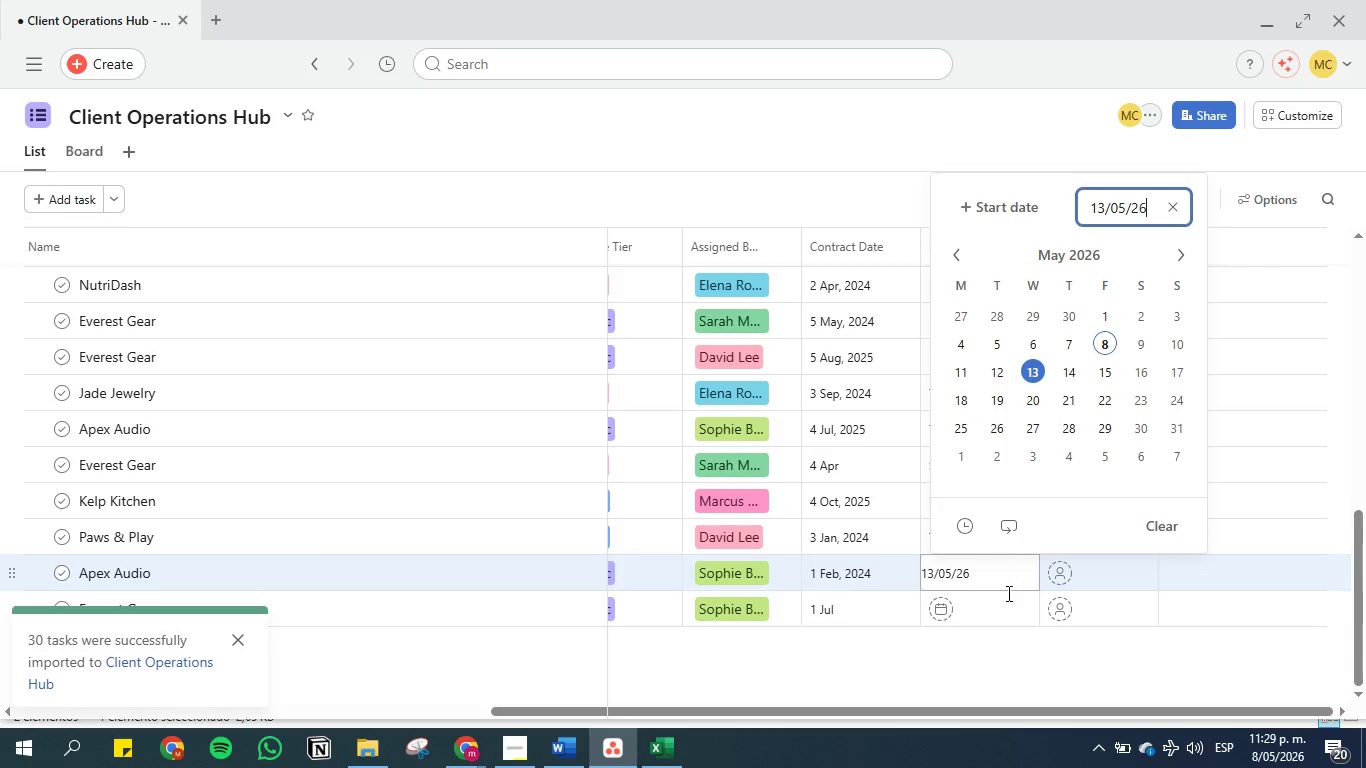 
left_click([999, 613])
 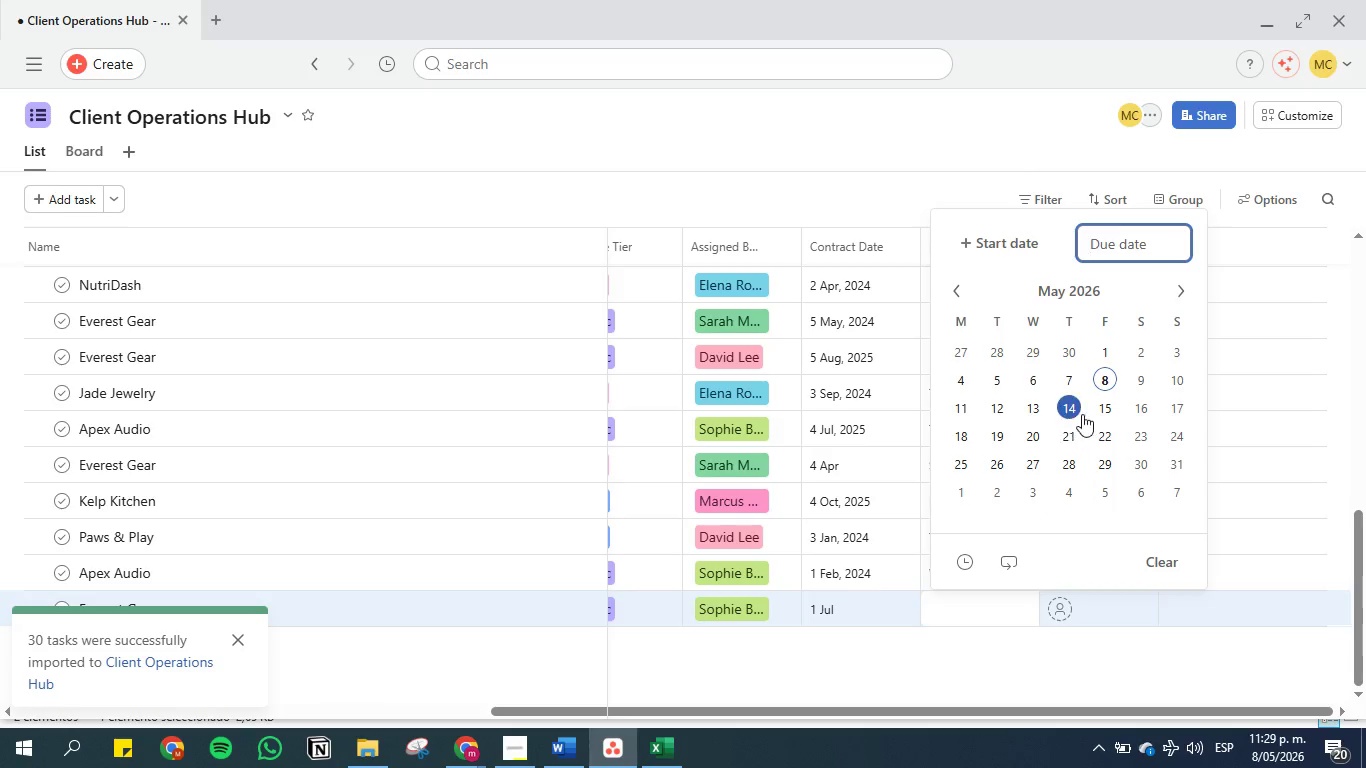 
left_click([1073, 406])
 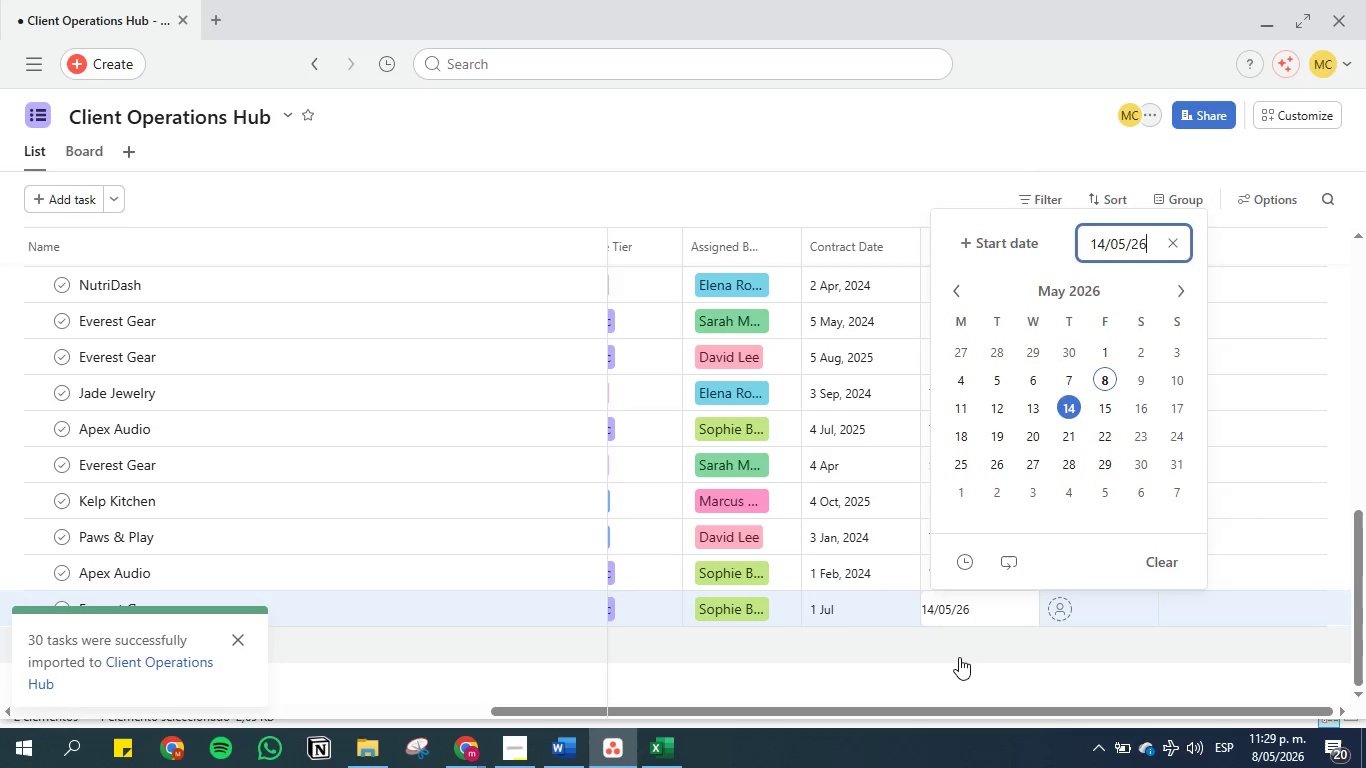 
left_click([956, 661])
 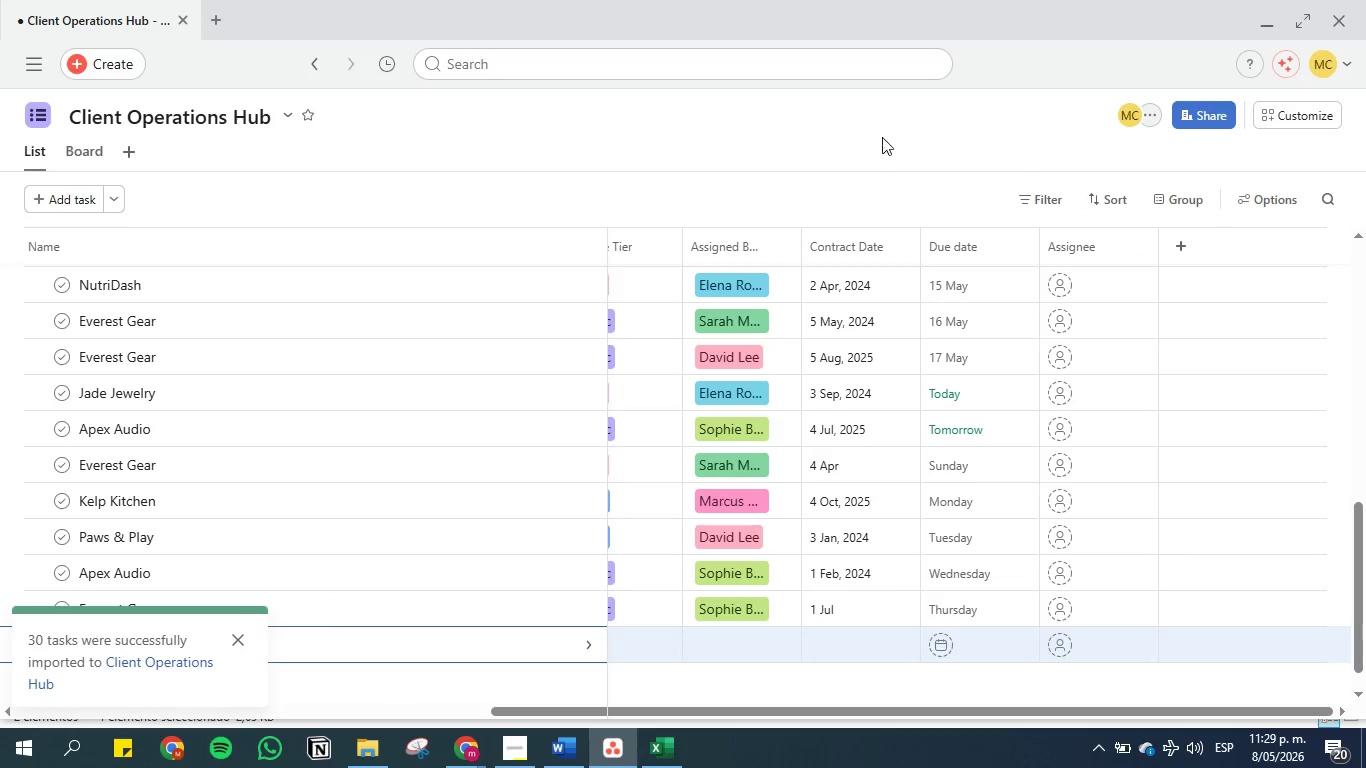 
left_click([882, 131])
 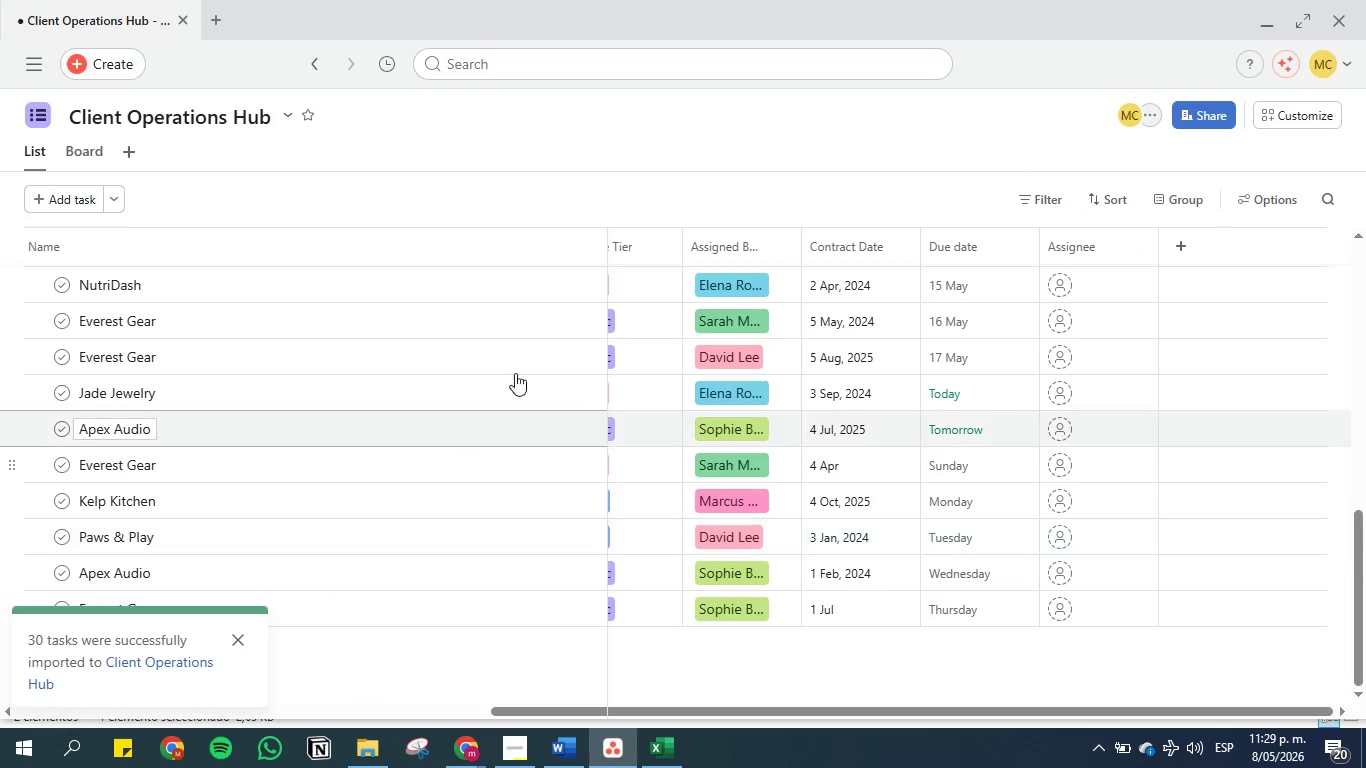 
scroll: coordinate [774, 454], scroll_direction: up, amount: 19.0
 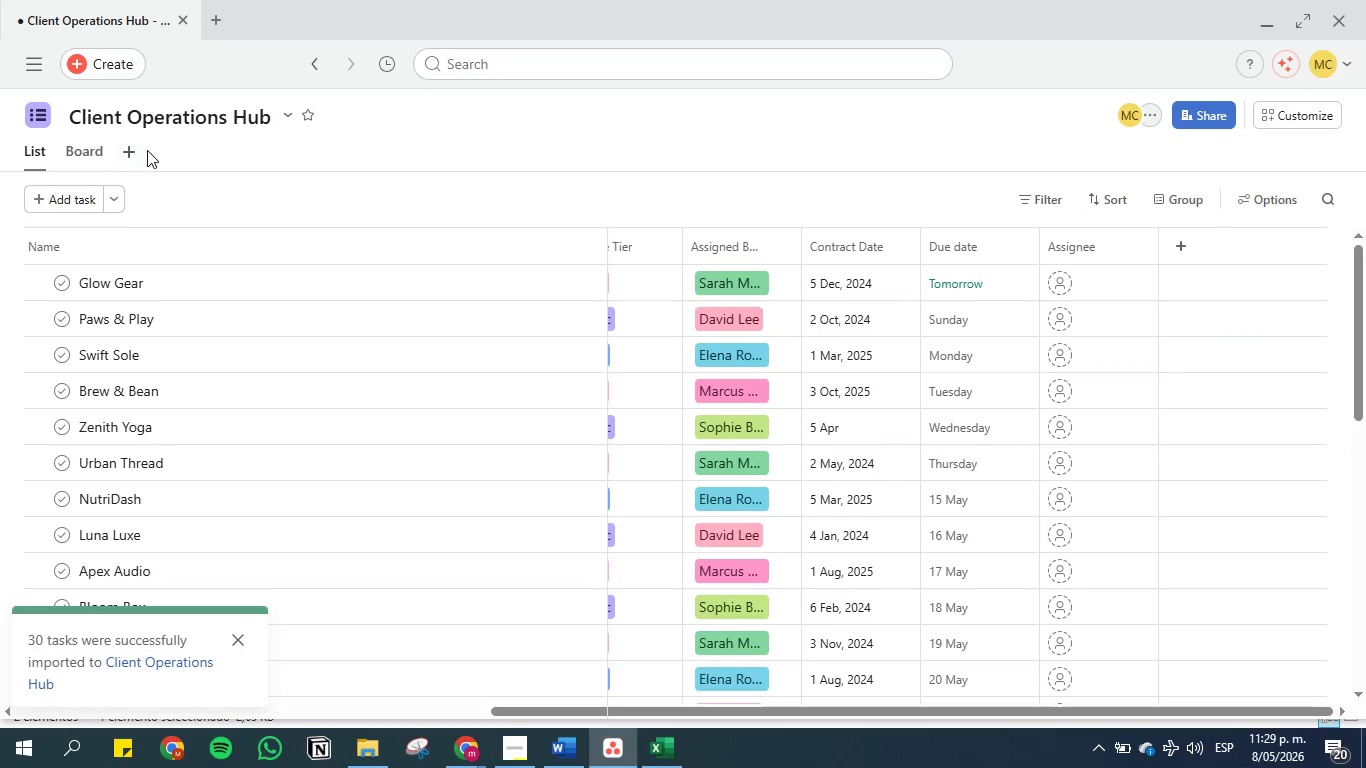 
left_click([128, 145])
 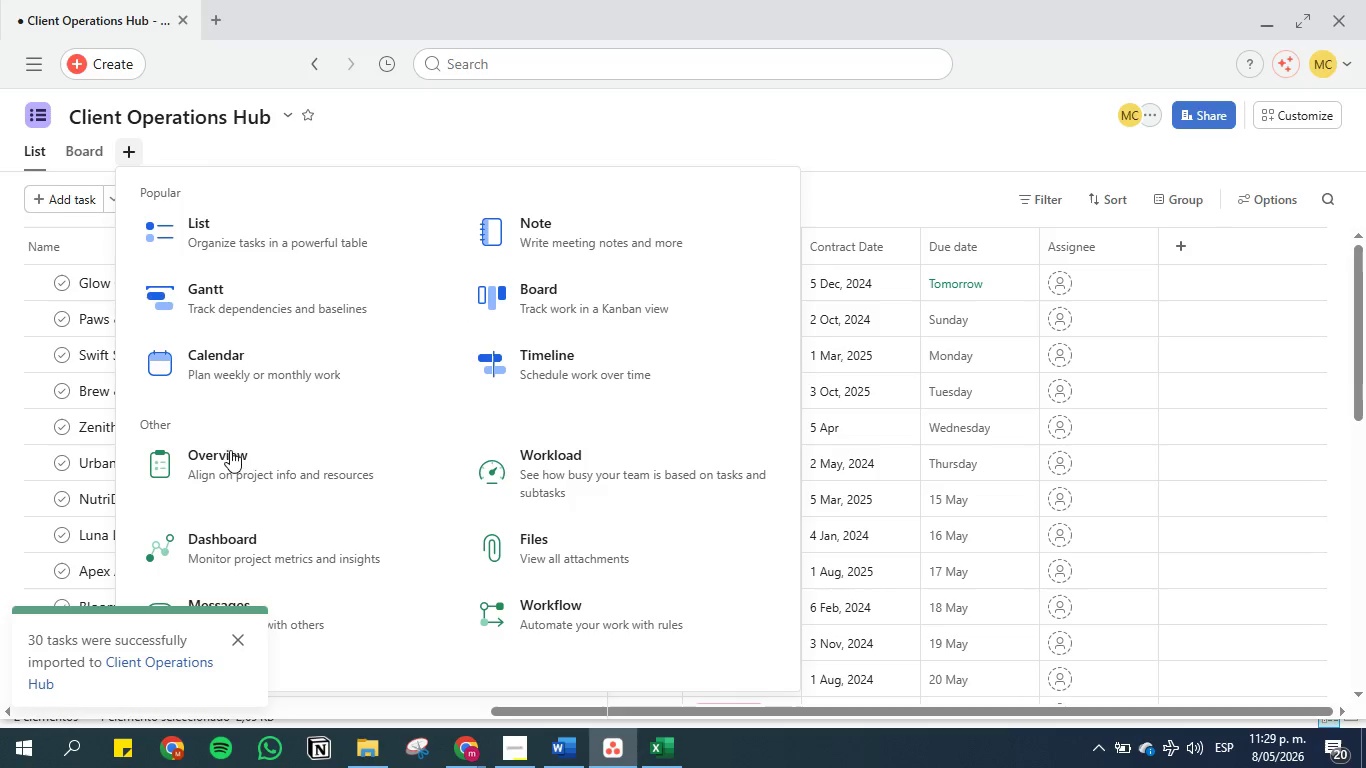 
left_click([233, 643])
 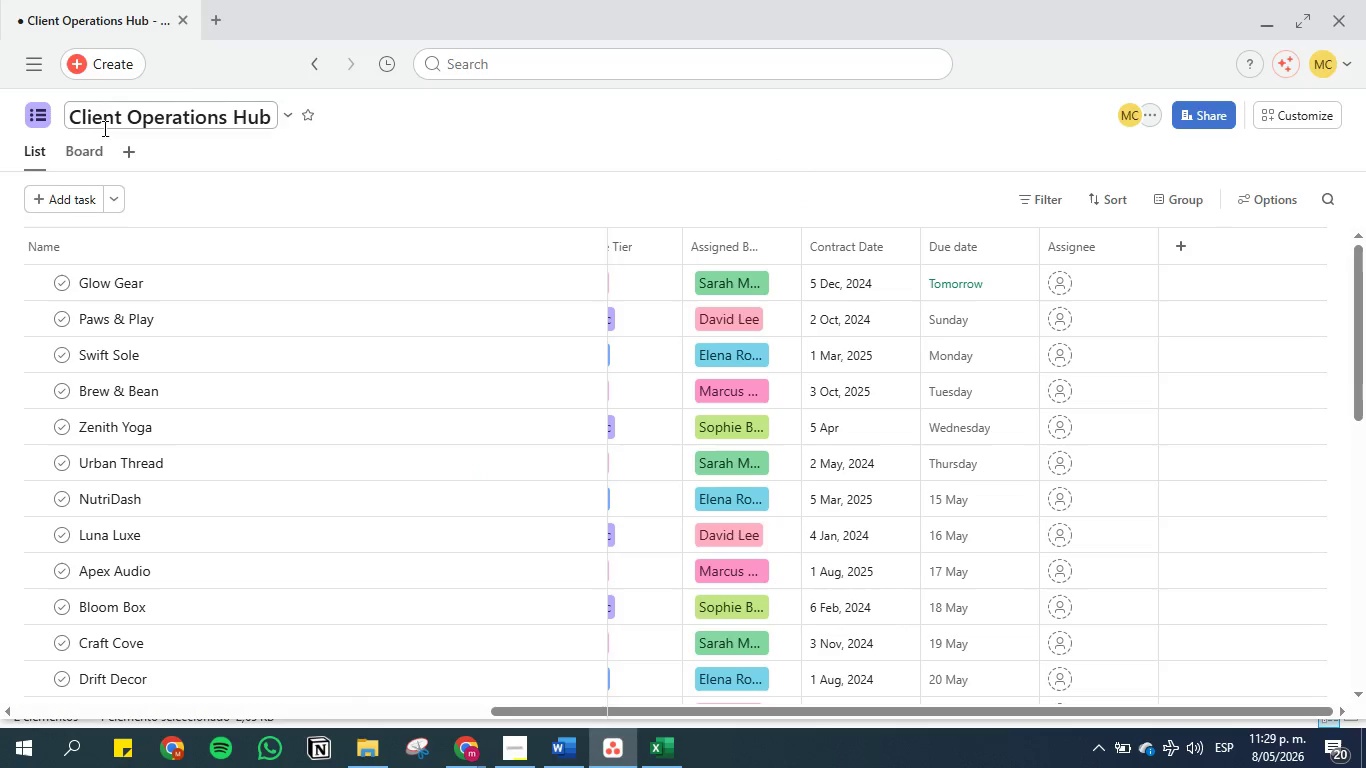 
left_click([122, 142])
 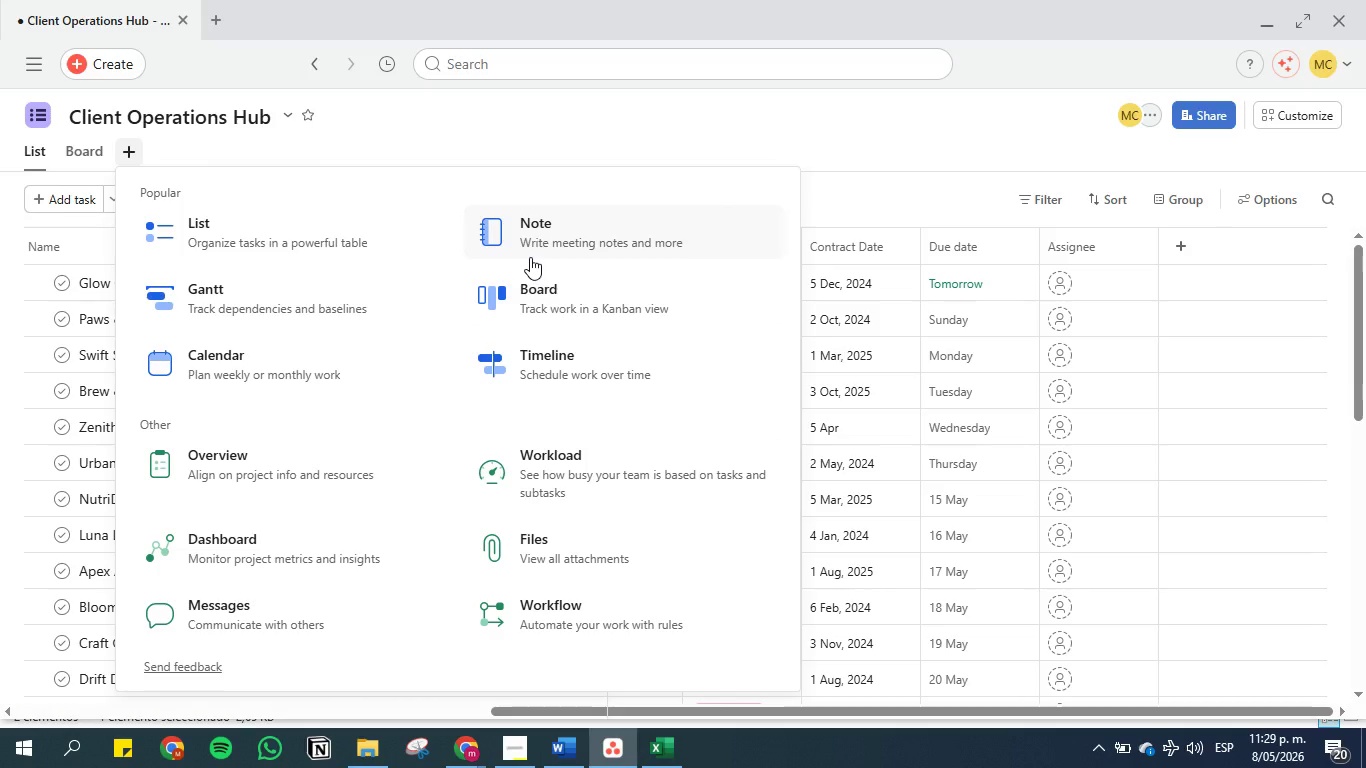 
wait(20.92)
 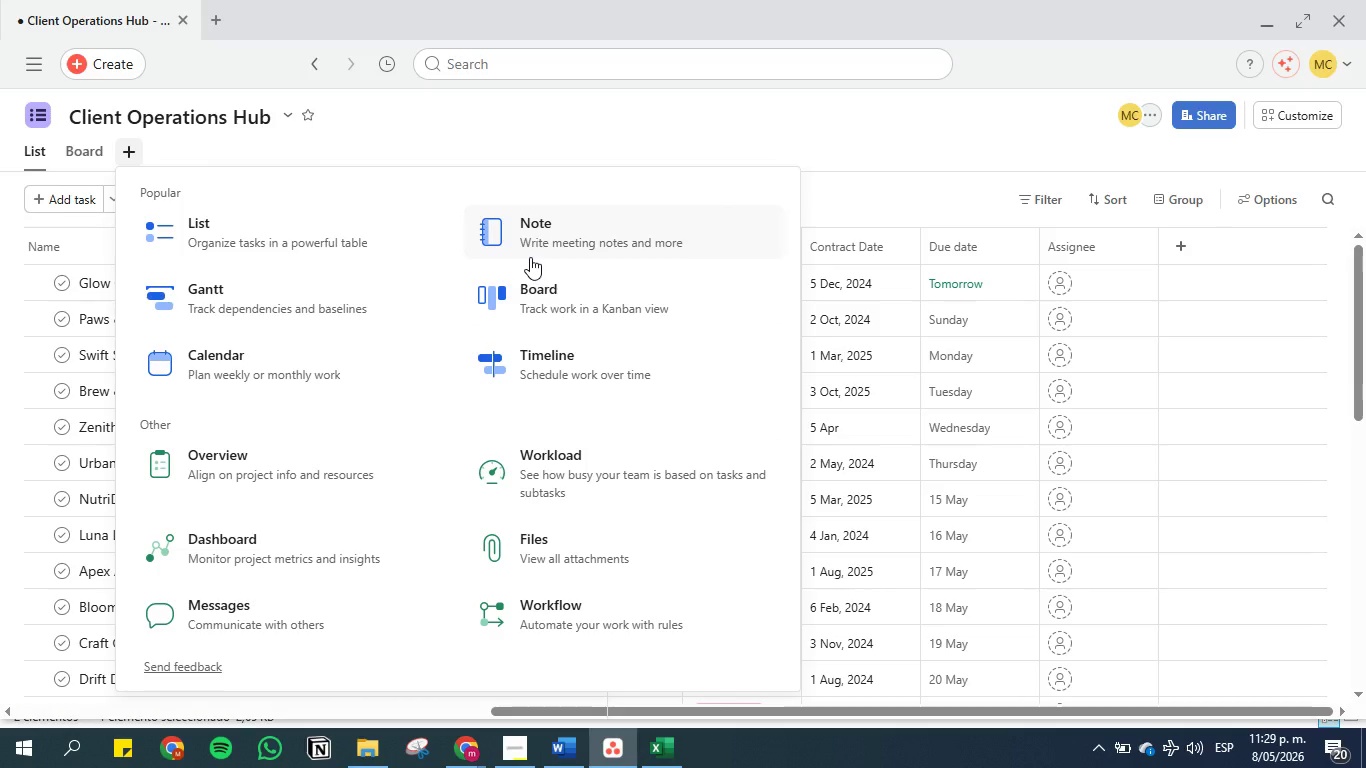 
left_click([282, 351])
 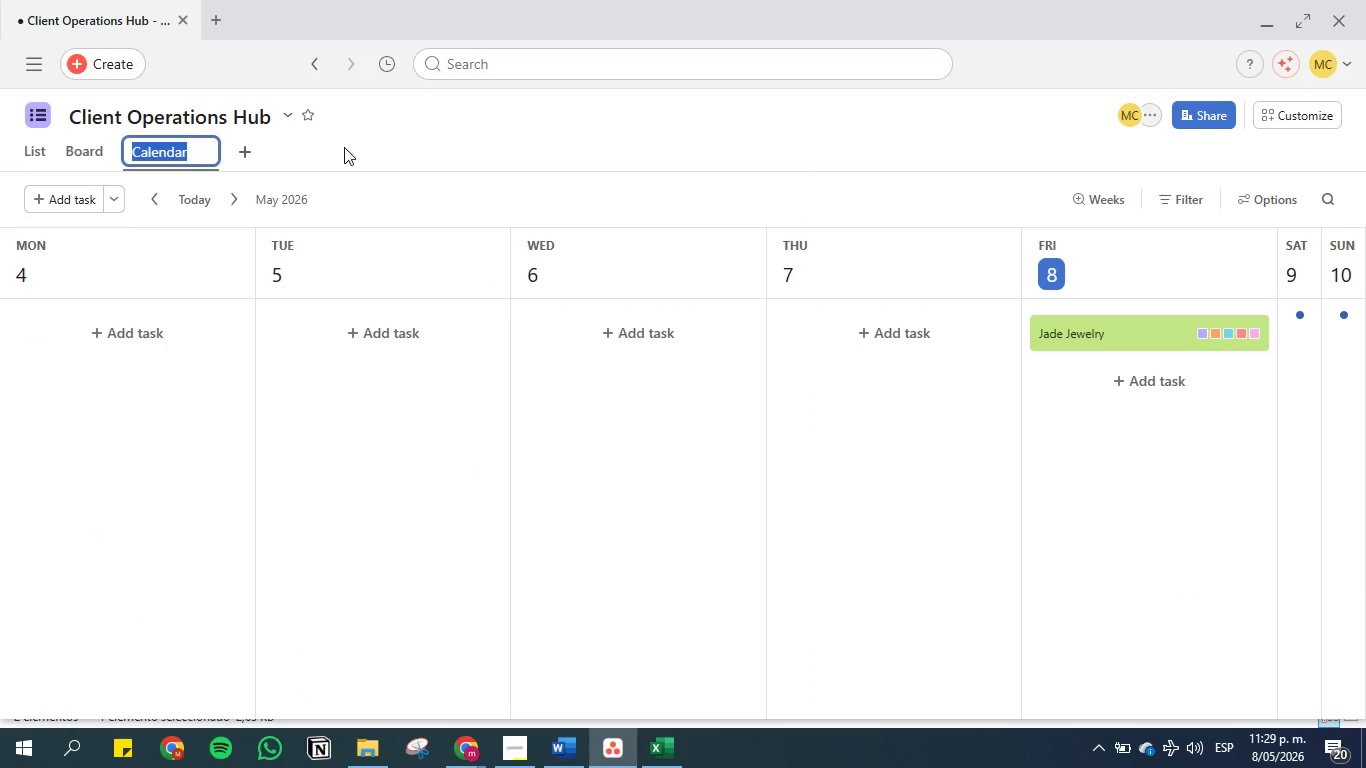 
left_click([344, 147])
 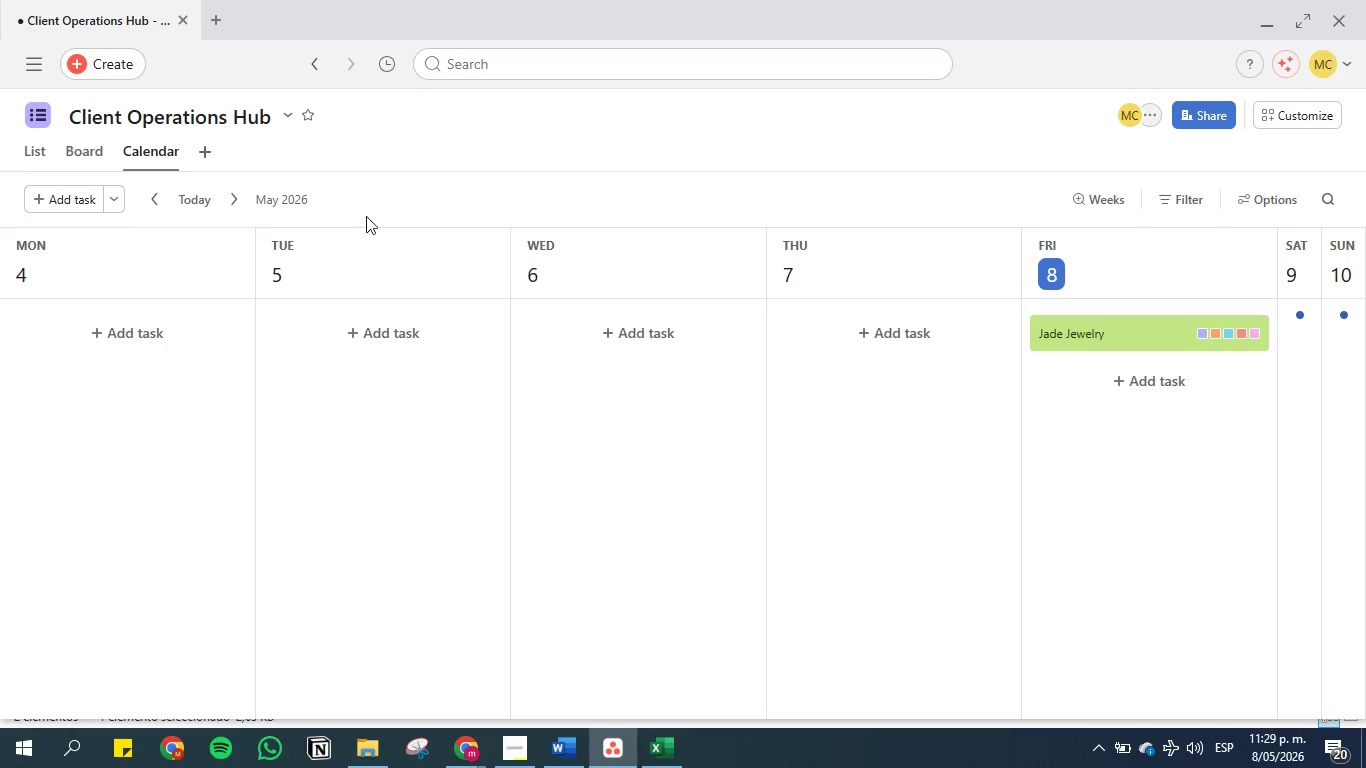 
scroll: coordinate [374, 254], scroll_direction: down, amount: 4.0
 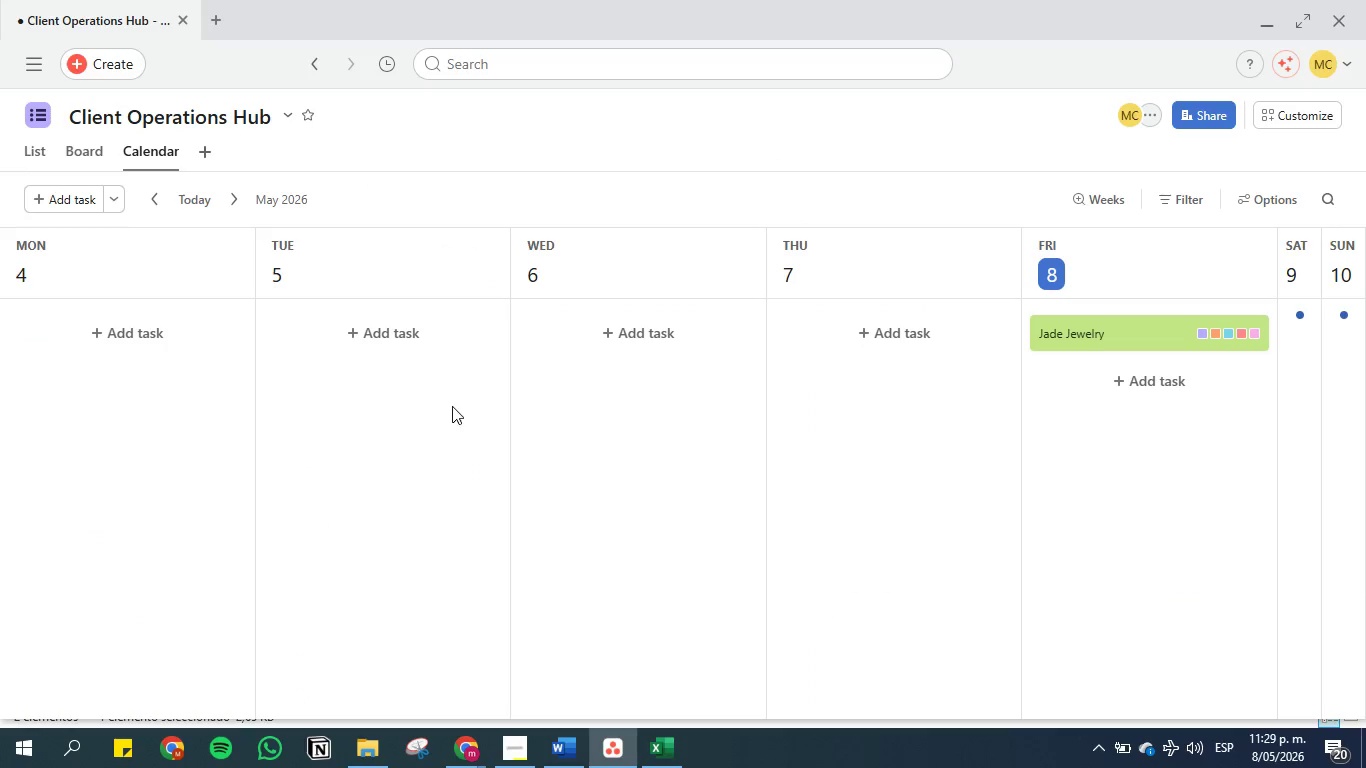 
scroll: coordinate [455, 410], scroll_direction: none, amount: 0.0
 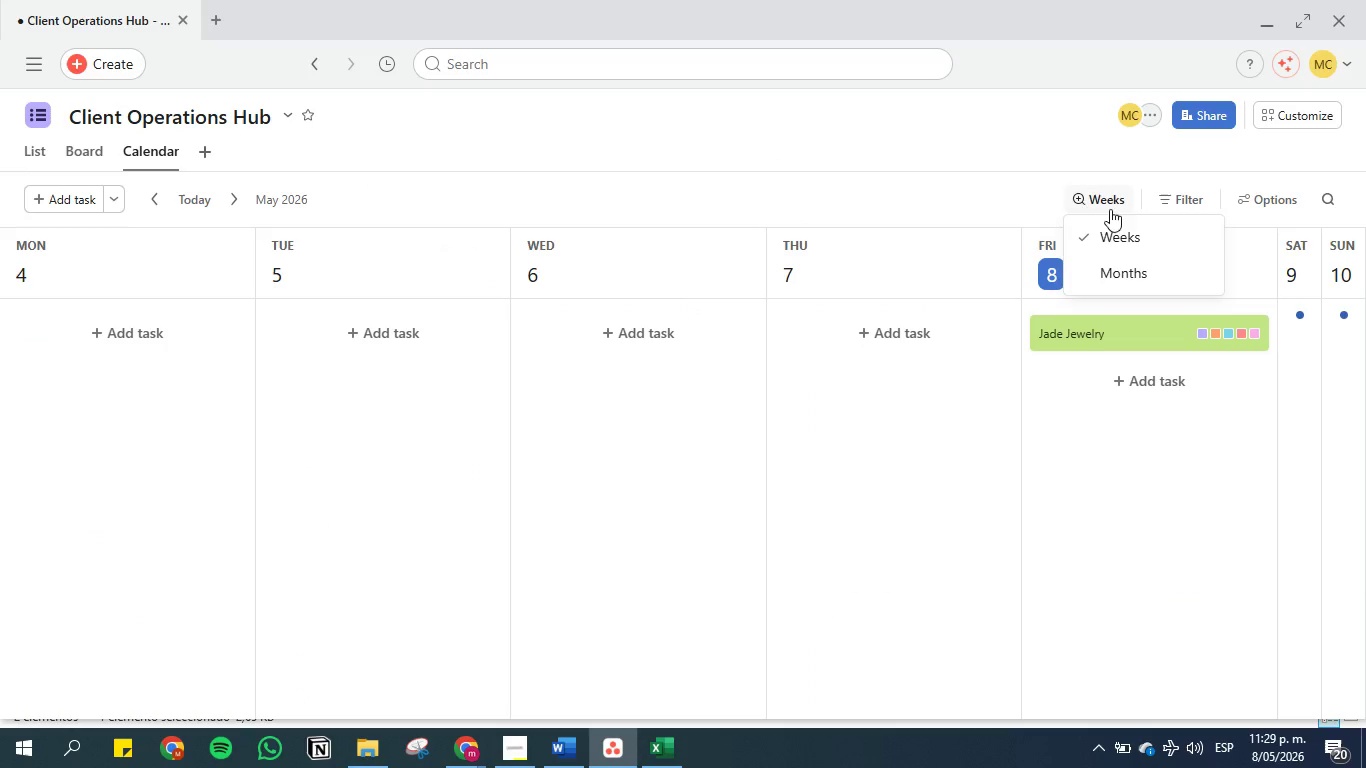 
left_click([1106, 275])
 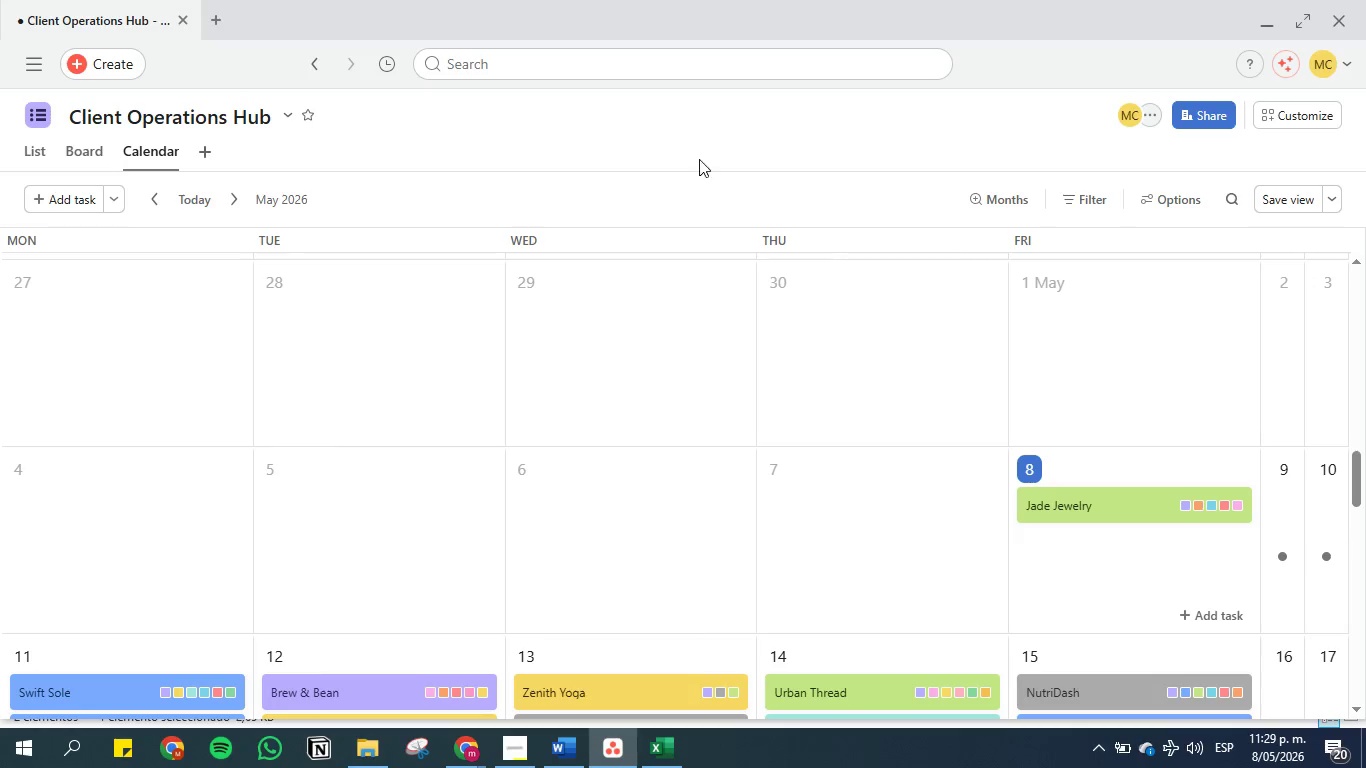 
scroll: coordinate [740, 283], scroll_direction: down, amount: 10.0
 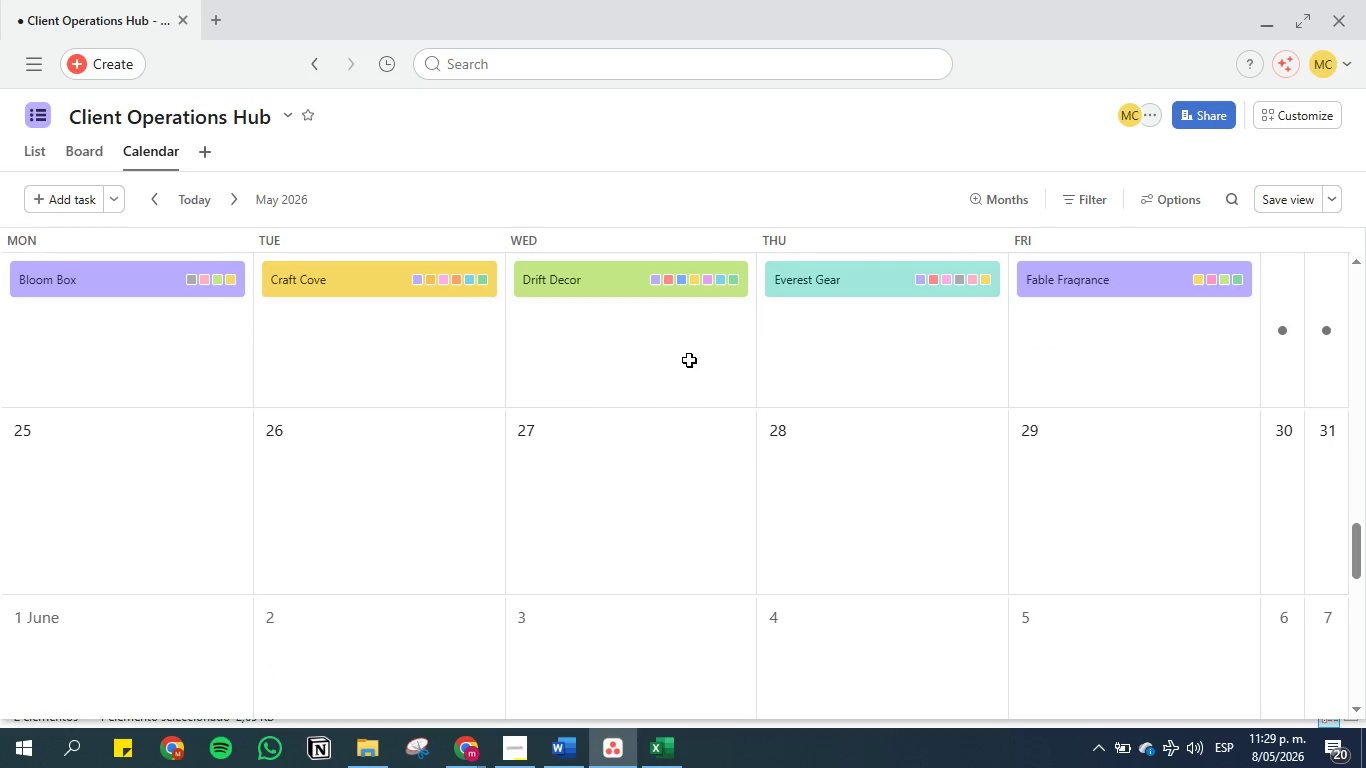 
scroll: coordinate [679, 372], scroll_direction: up, amount: 3.0
 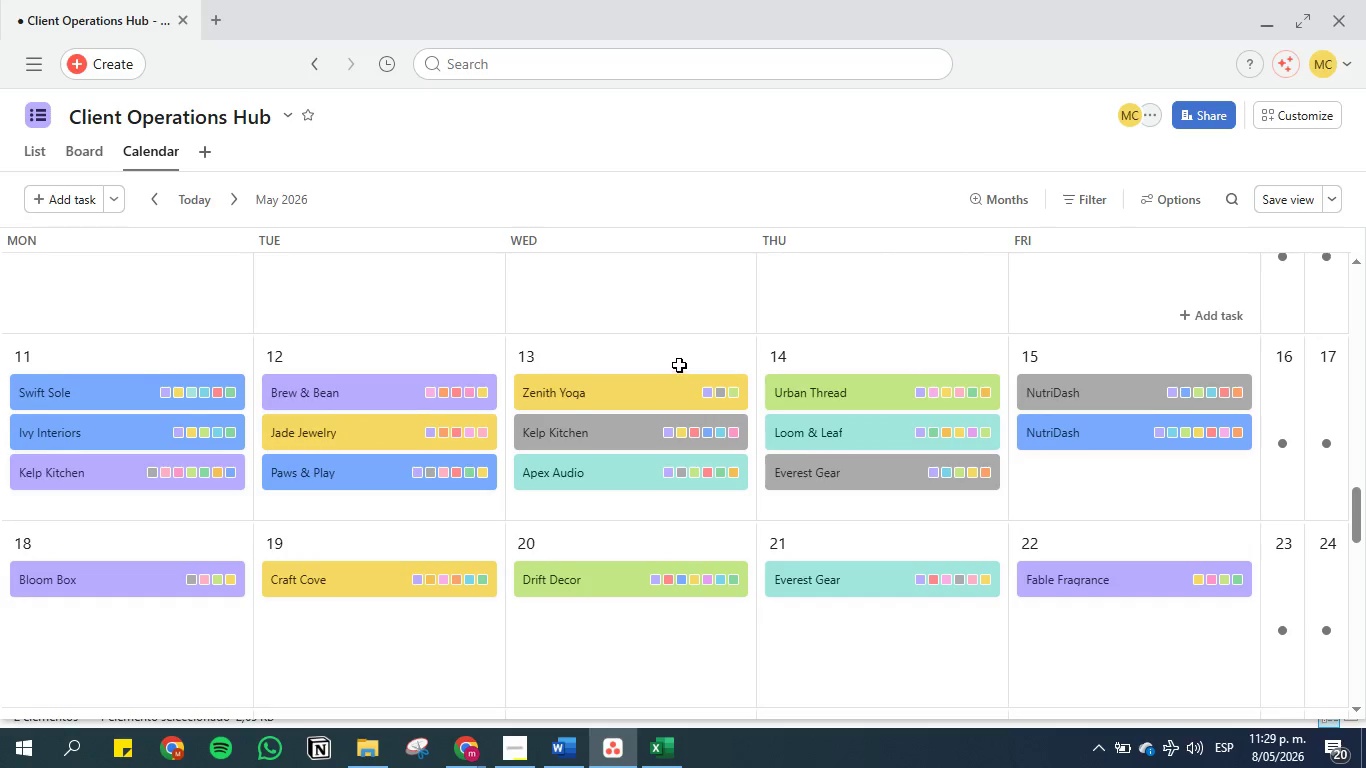 
scroll: coordinate [679, 364], scroll_direction: down, amount: 2.0
 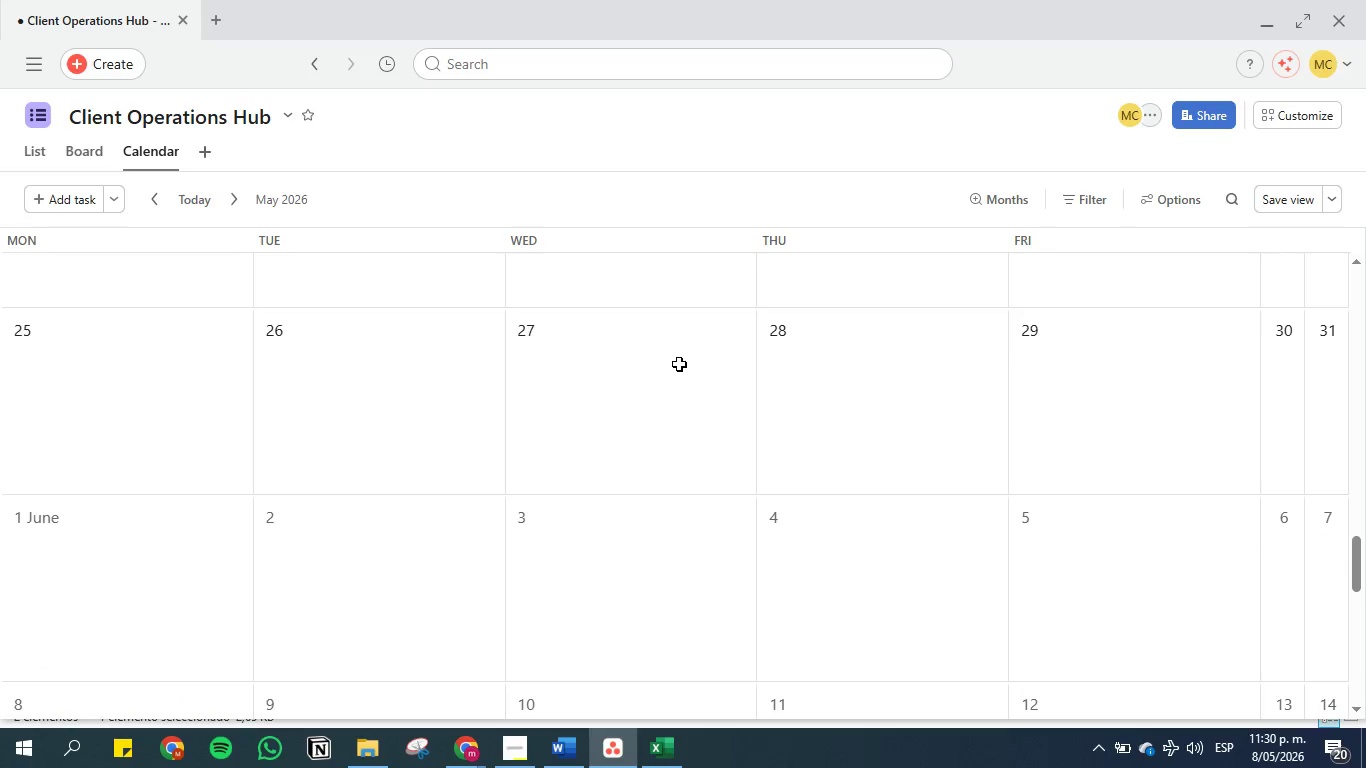 
scroll: coordinate [679, 364], scroll_direction: up, amount: 5.0
 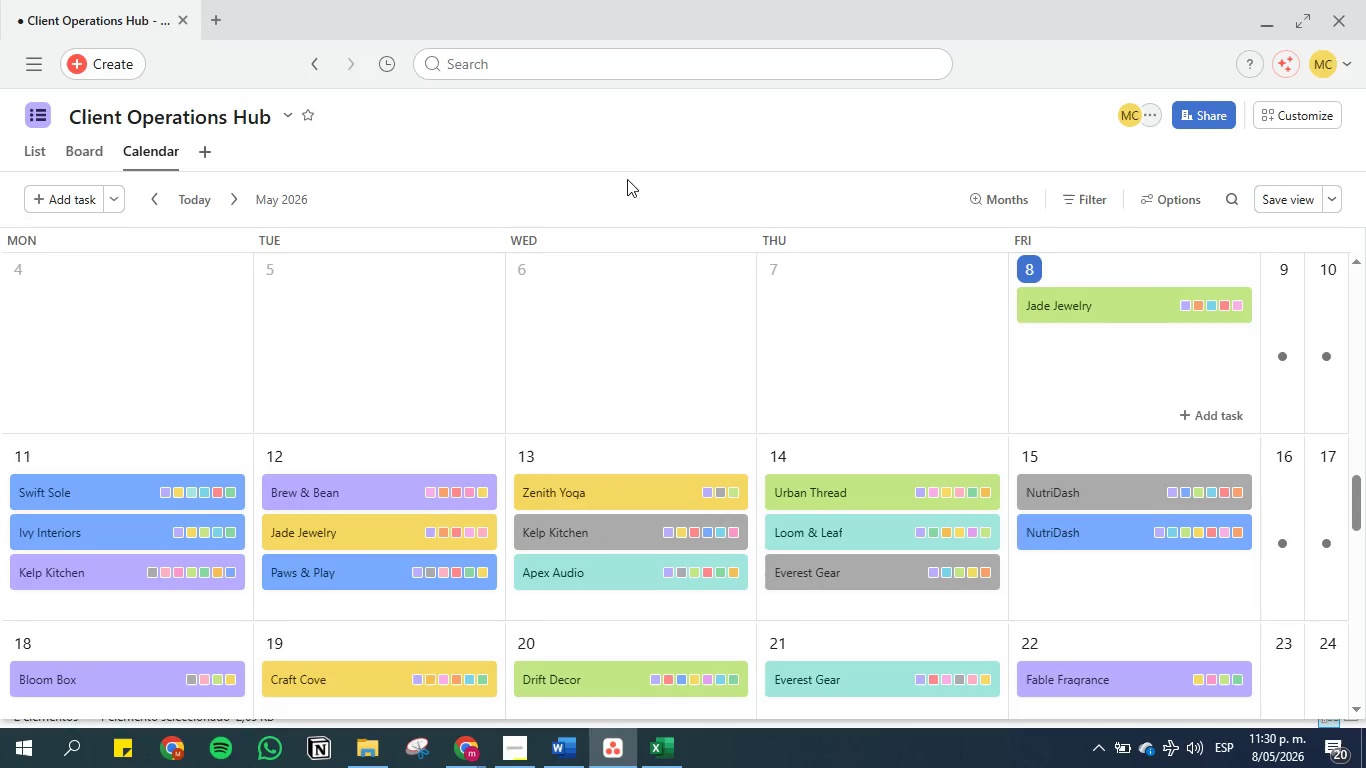 
left_click([621, 115])
 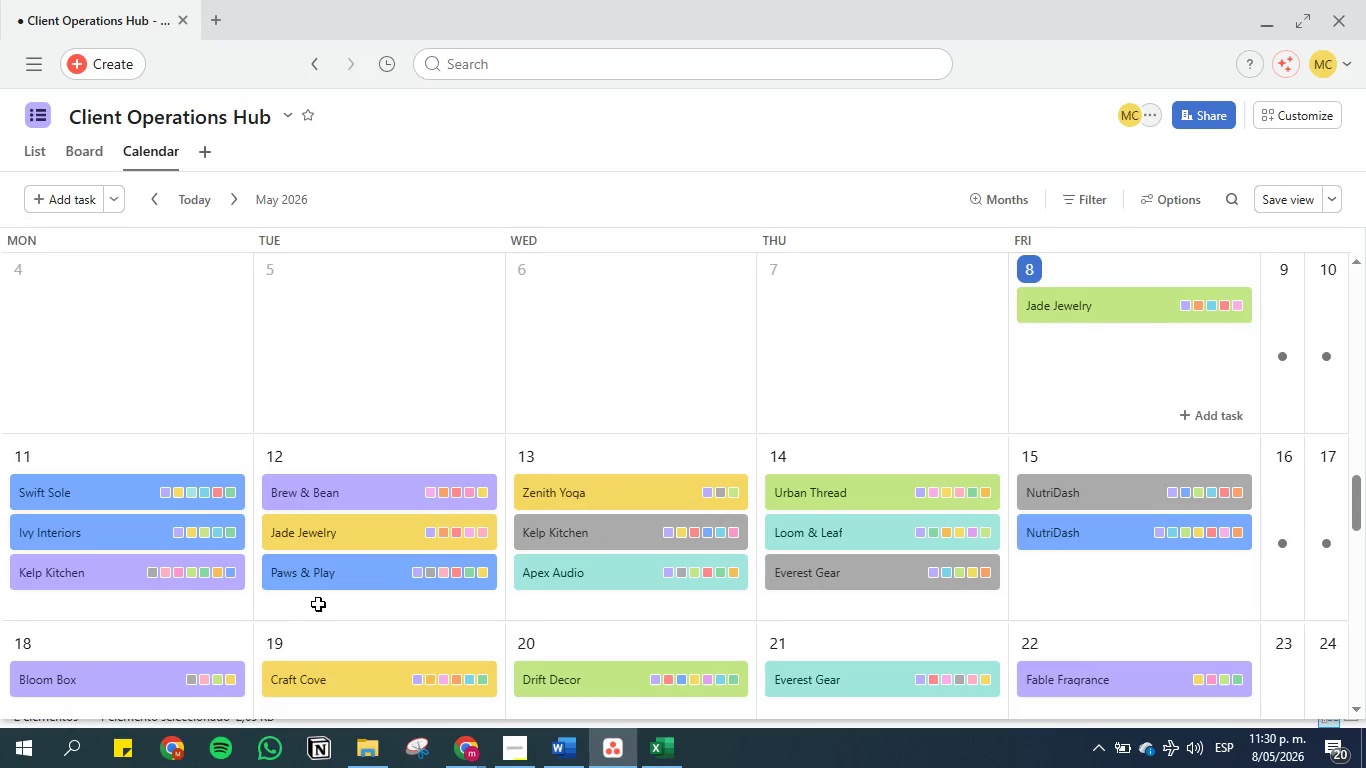 
left_click([552, 765])
 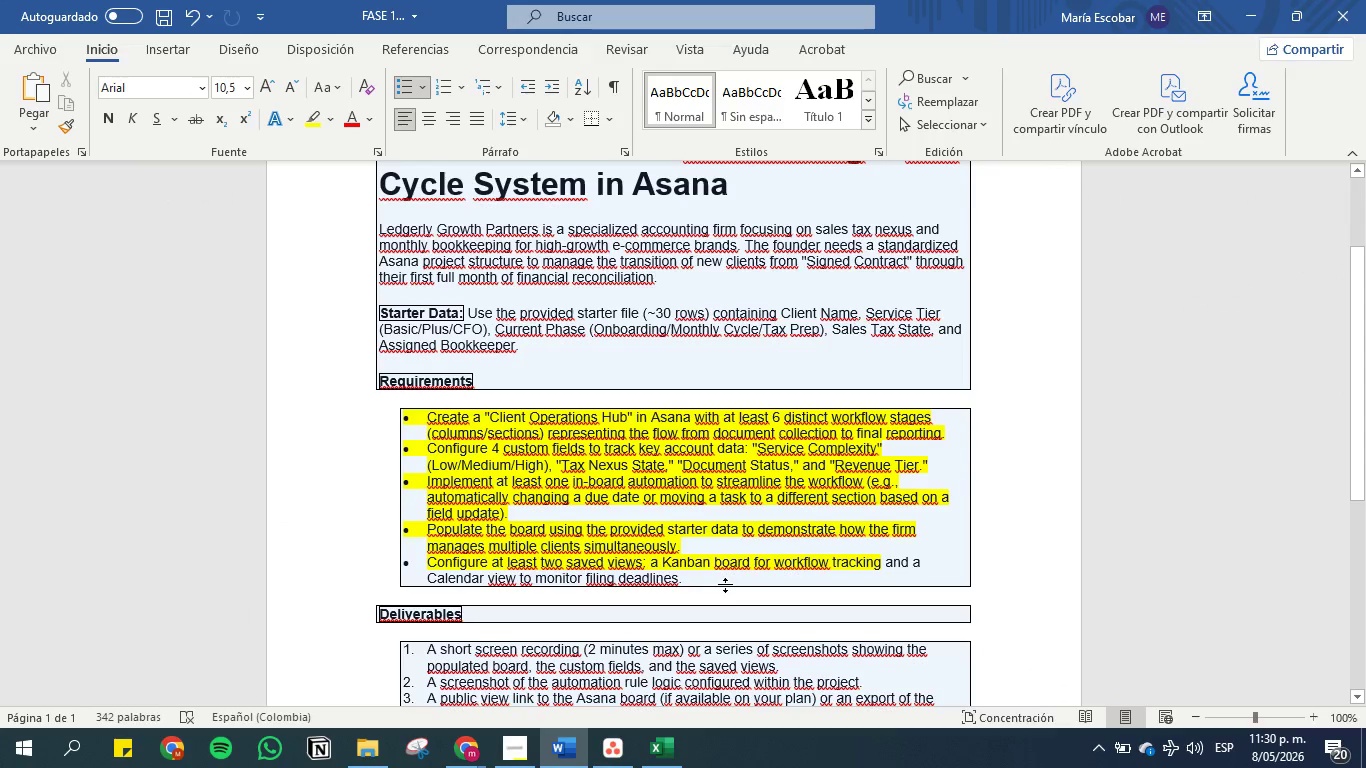 
left_click_drag(start_coordinate=[721, 577], to_coordinate=[391, 552])
 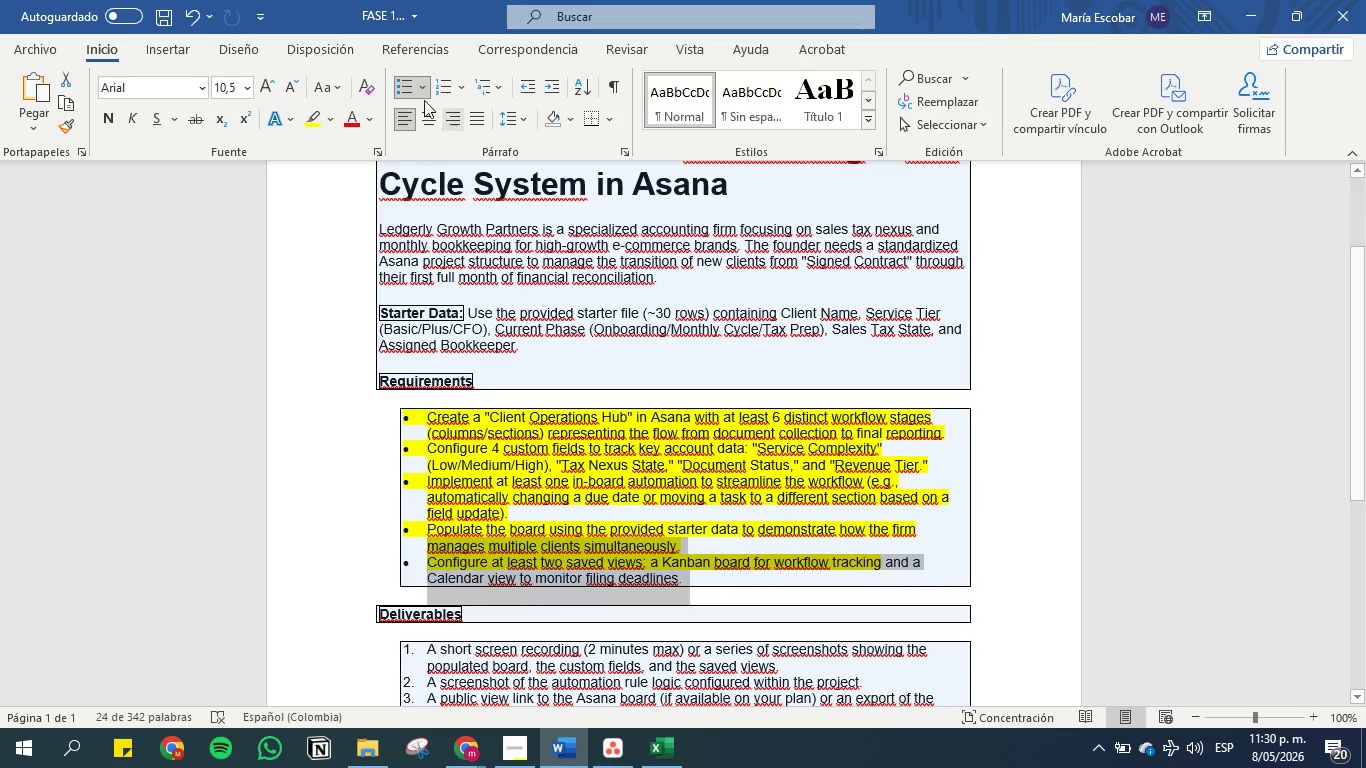 
left_click([311, 119])
 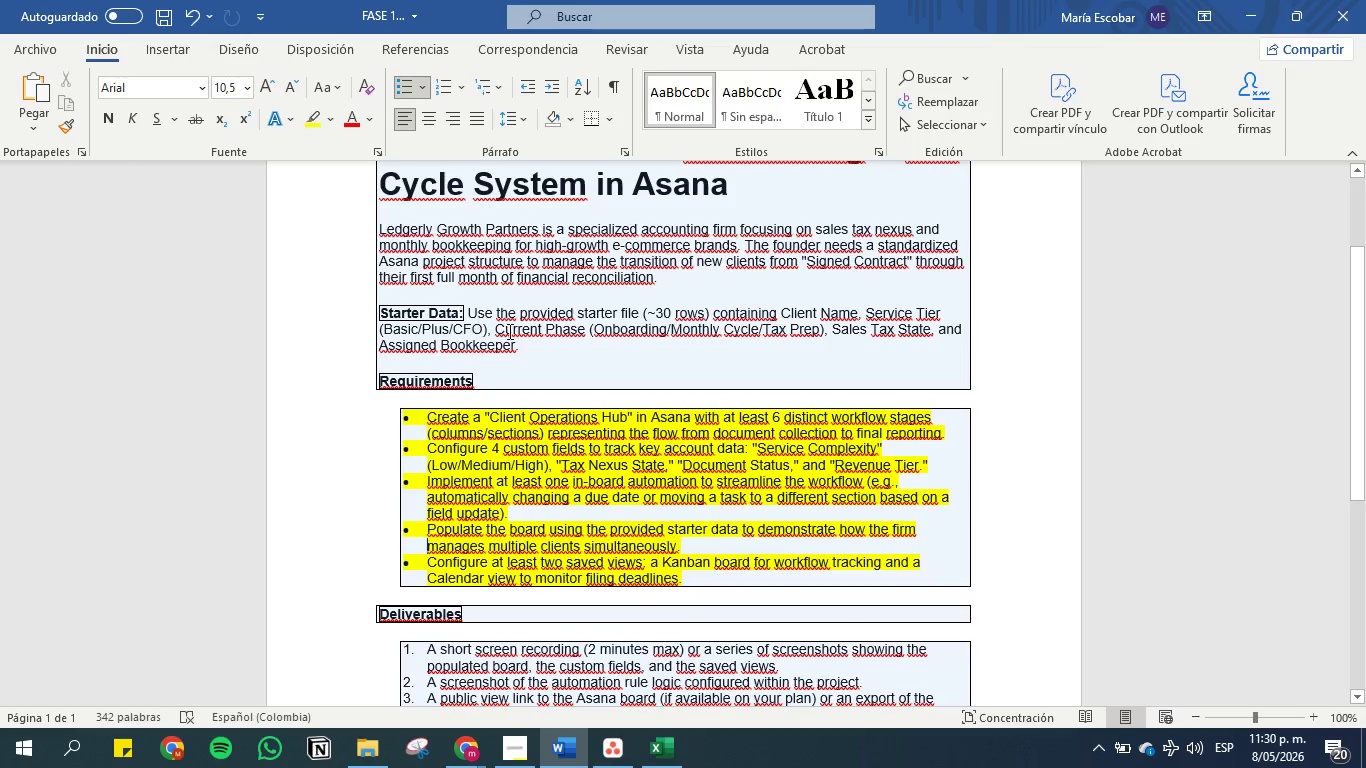 
left_click_drag(start_coordinate=[530, 349], to_coordinate=[364, 310])
 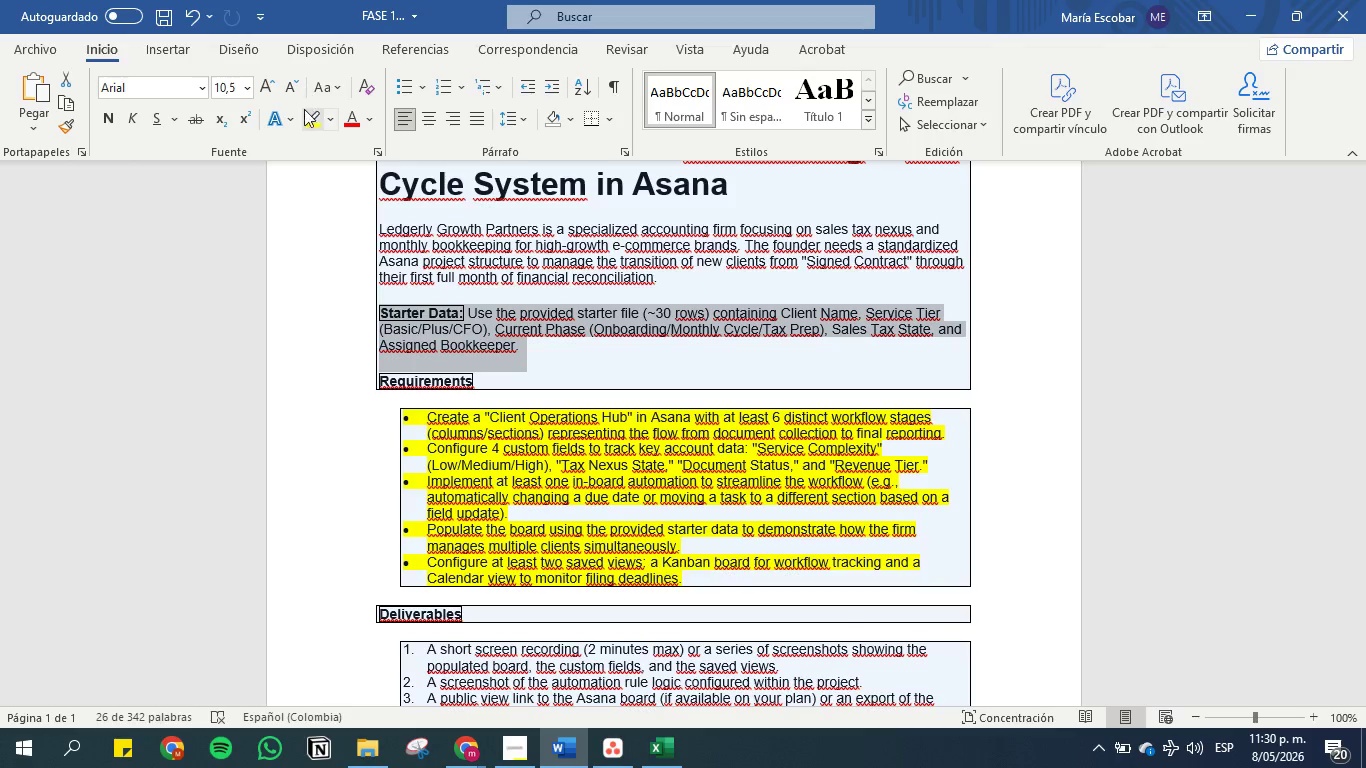 
left_click([304, 114])
 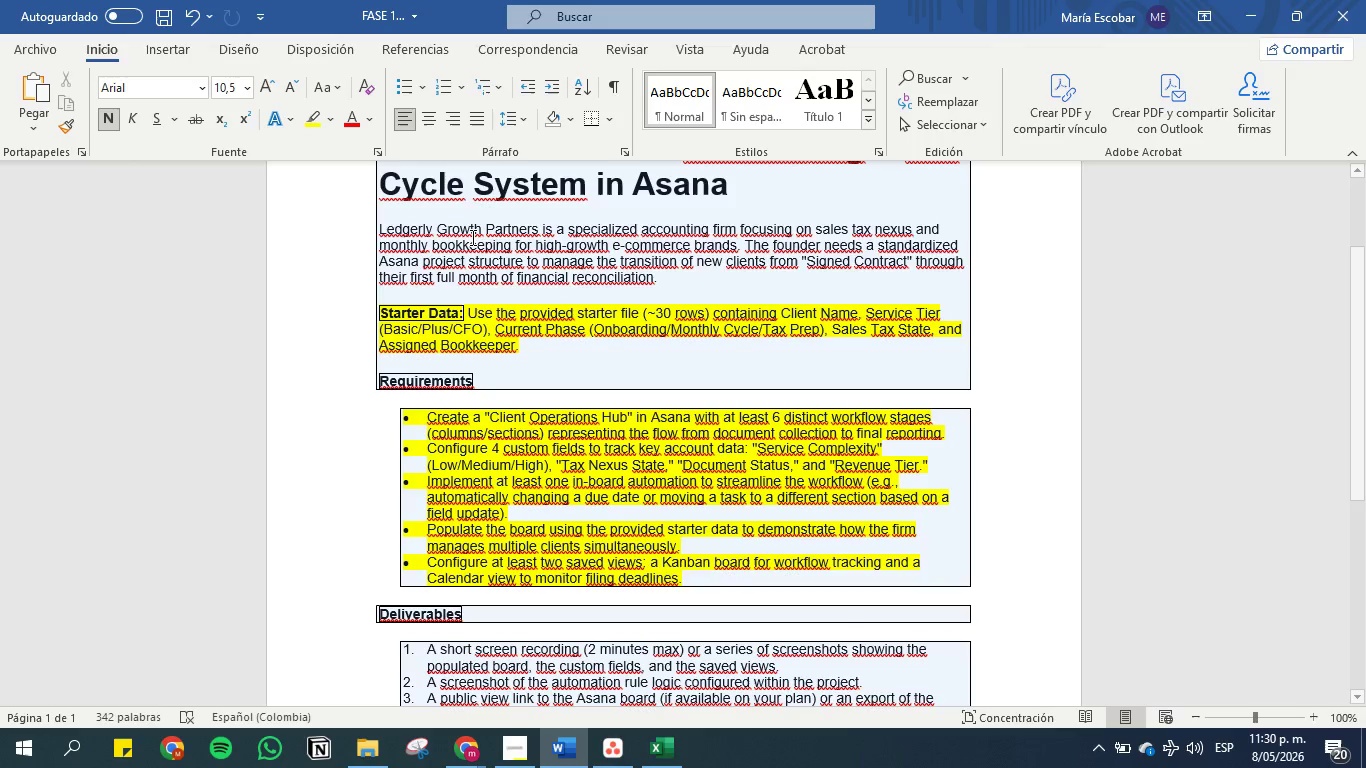 
left_click([465, 239])
 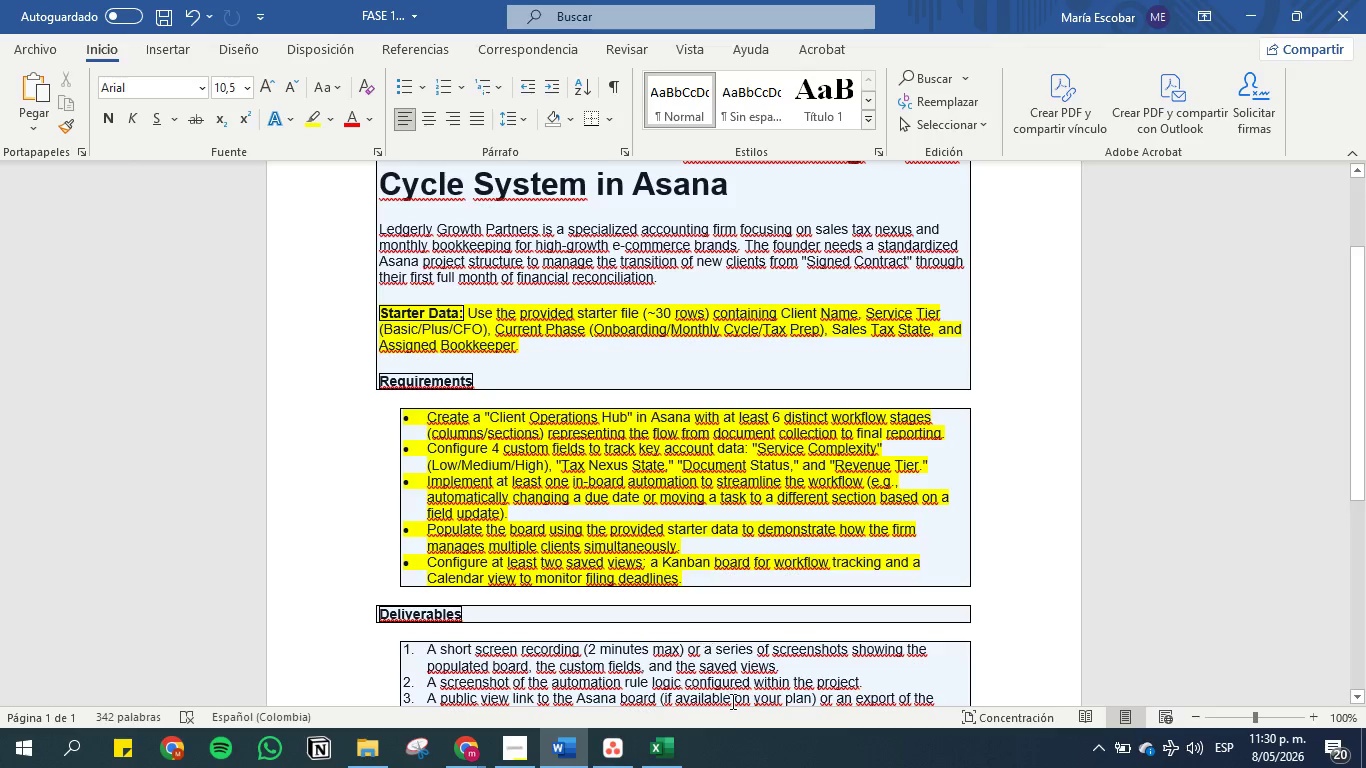 
scroll: coordinate [684, 527], scroll_direction: down, amount: 5.0
 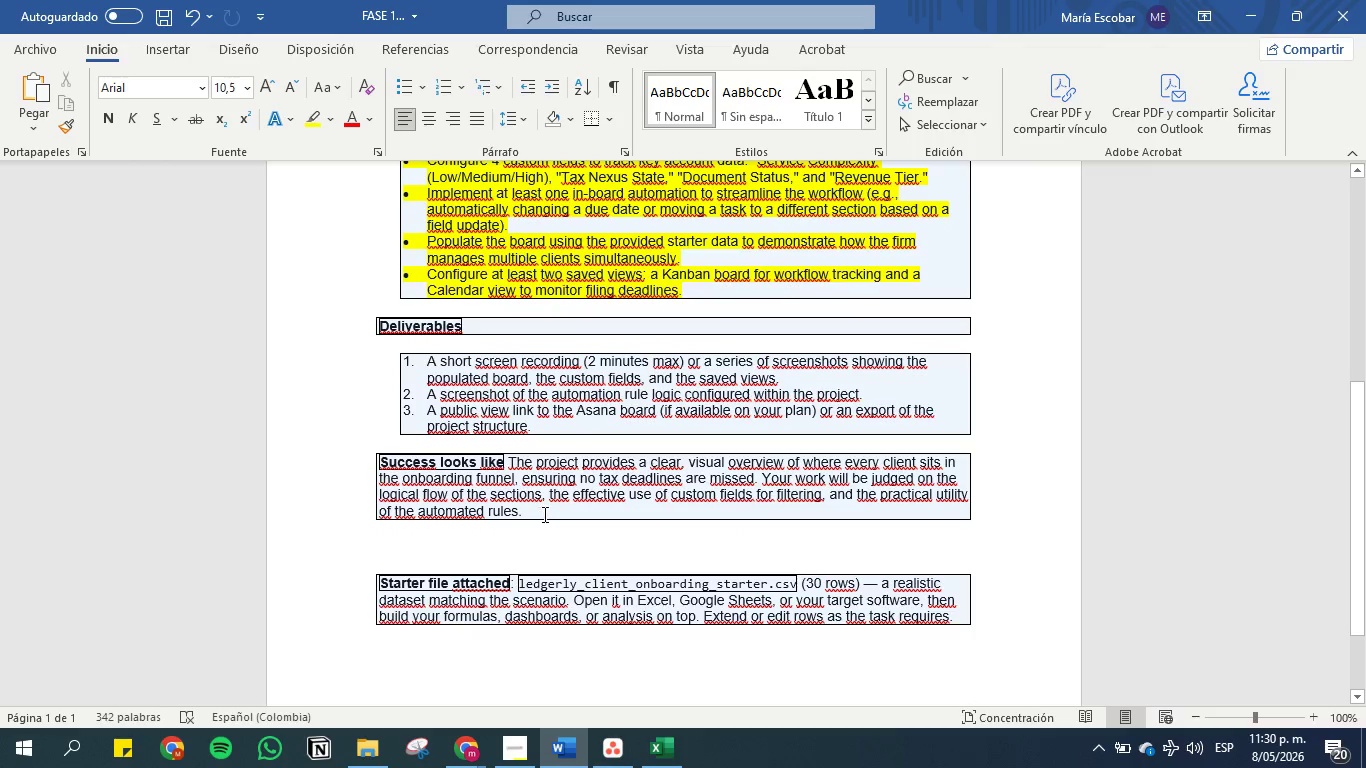 
wait(9.66)
 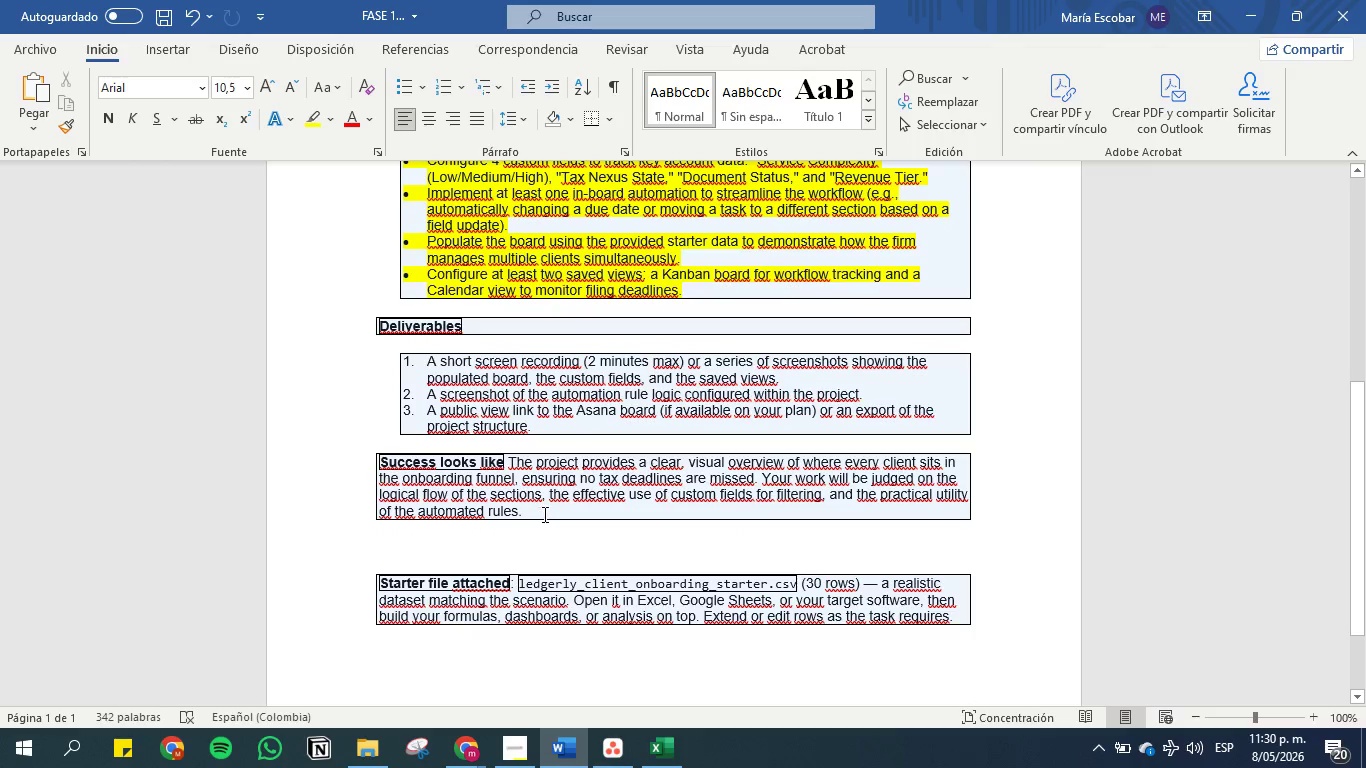 
left_click_drag(start_coordinate=[546, 514], to_coordinate=[541, 512])
 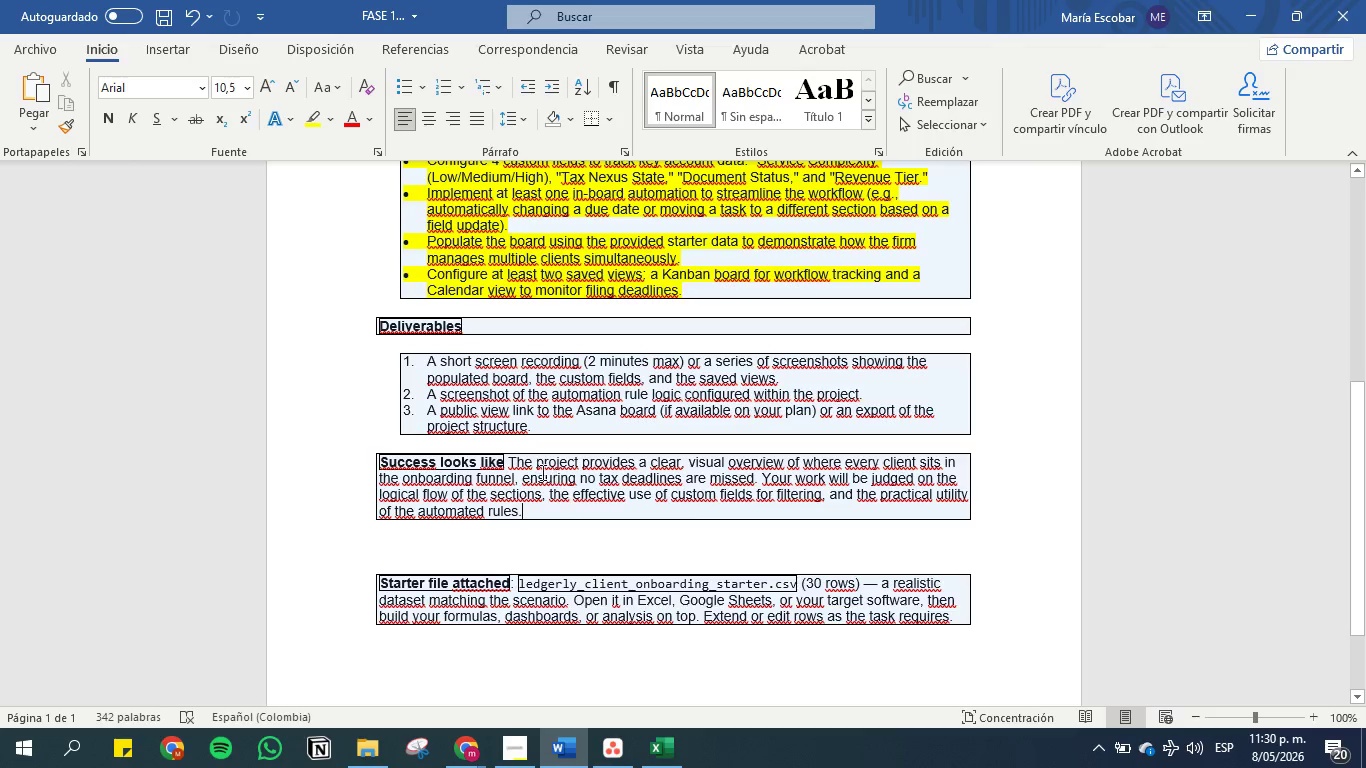 
left_click_drag(start_coordinate=[531, 511], to_coordinate=[356, 450])
 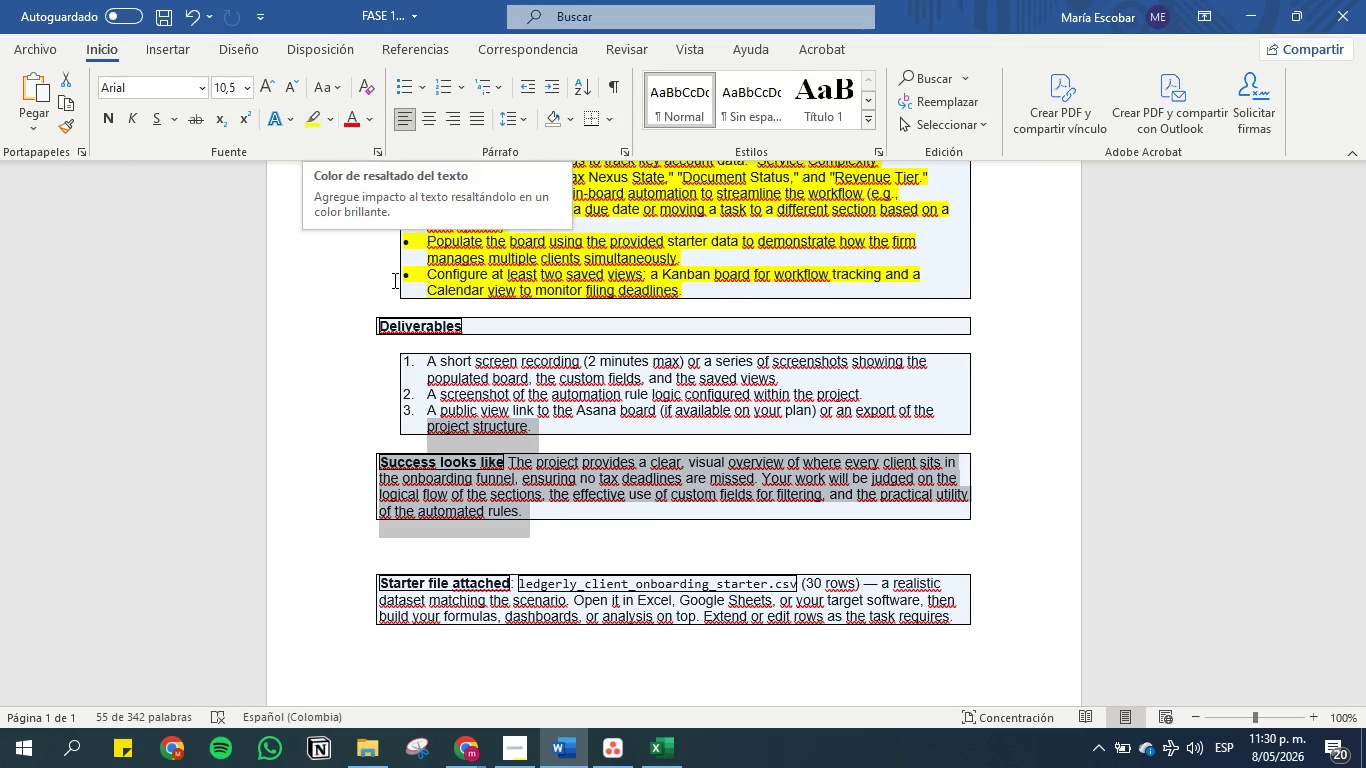 
left_click([542, 510])
 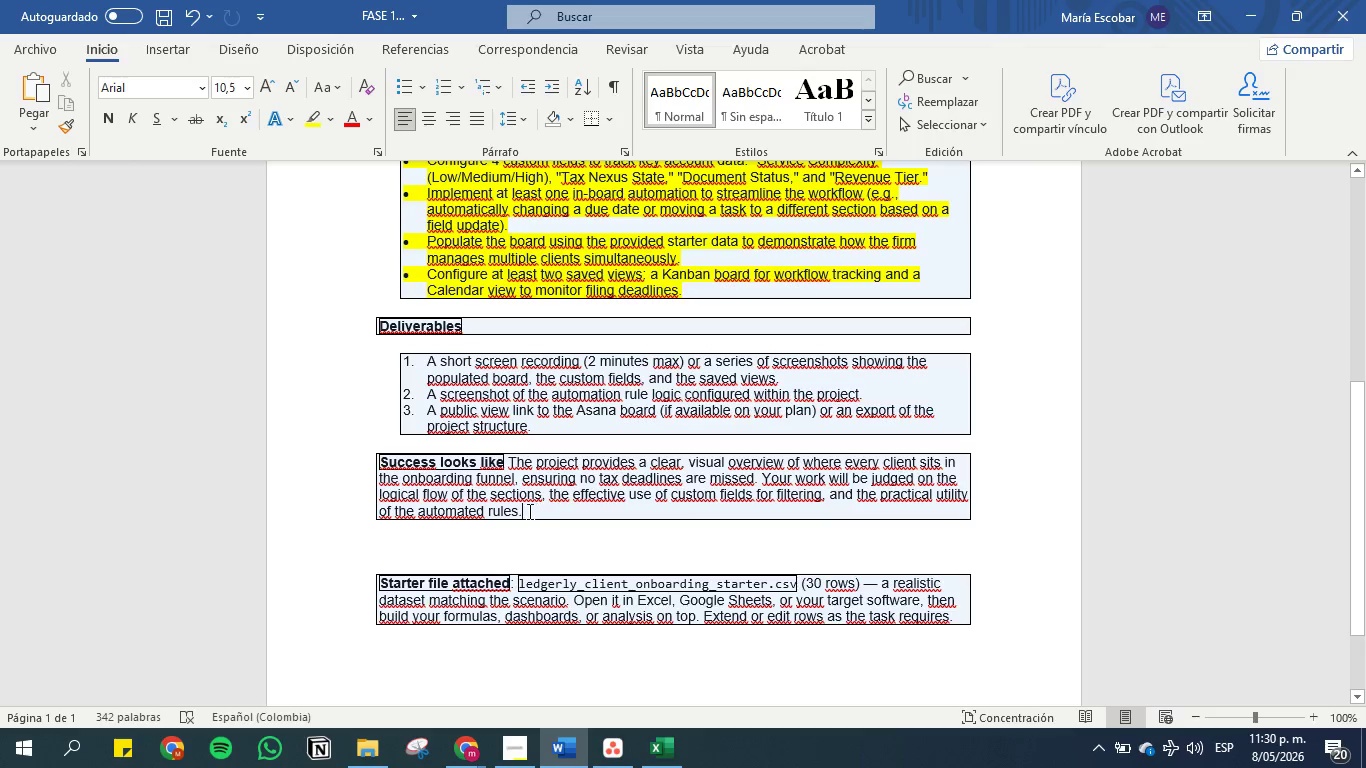 
left_click_drag(start_coordinate=[527, 511], to_coordinate=[378, 453])
 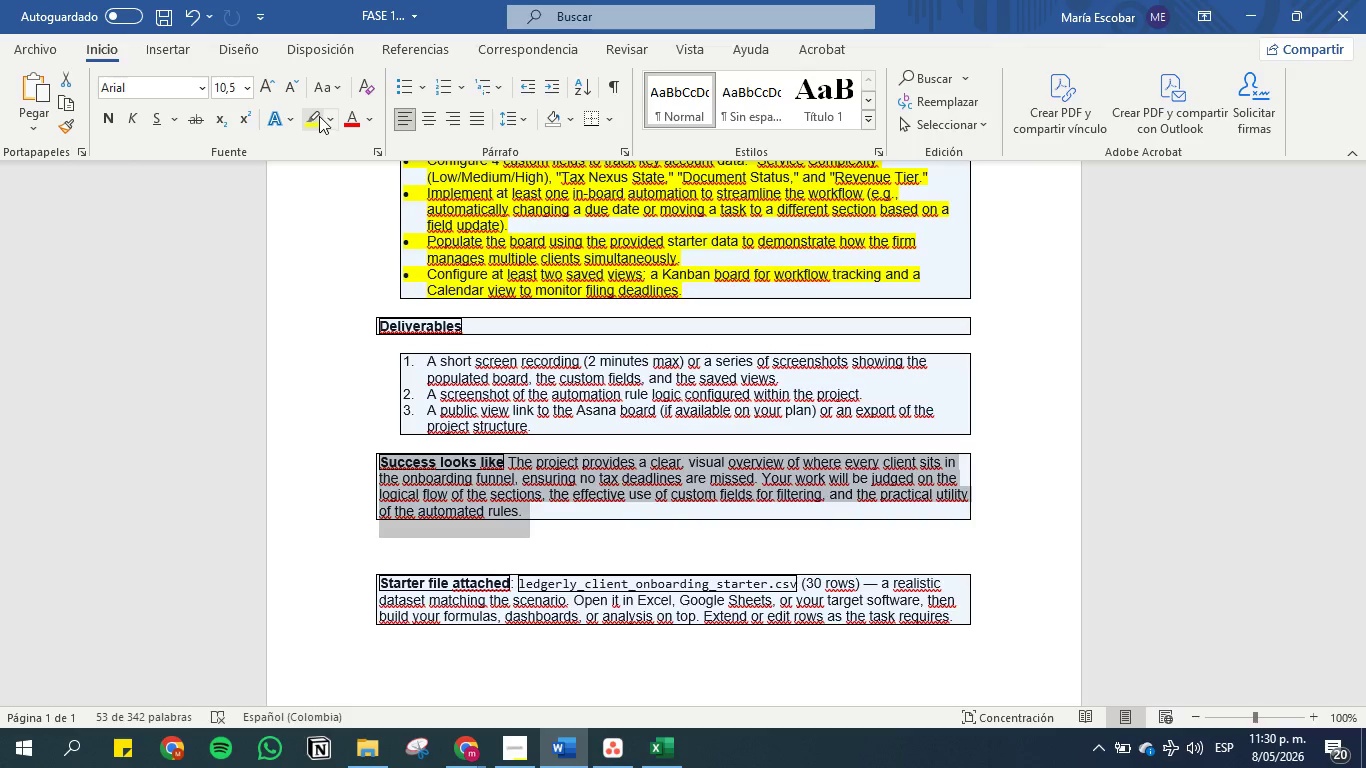 
left_click([314, 113])
 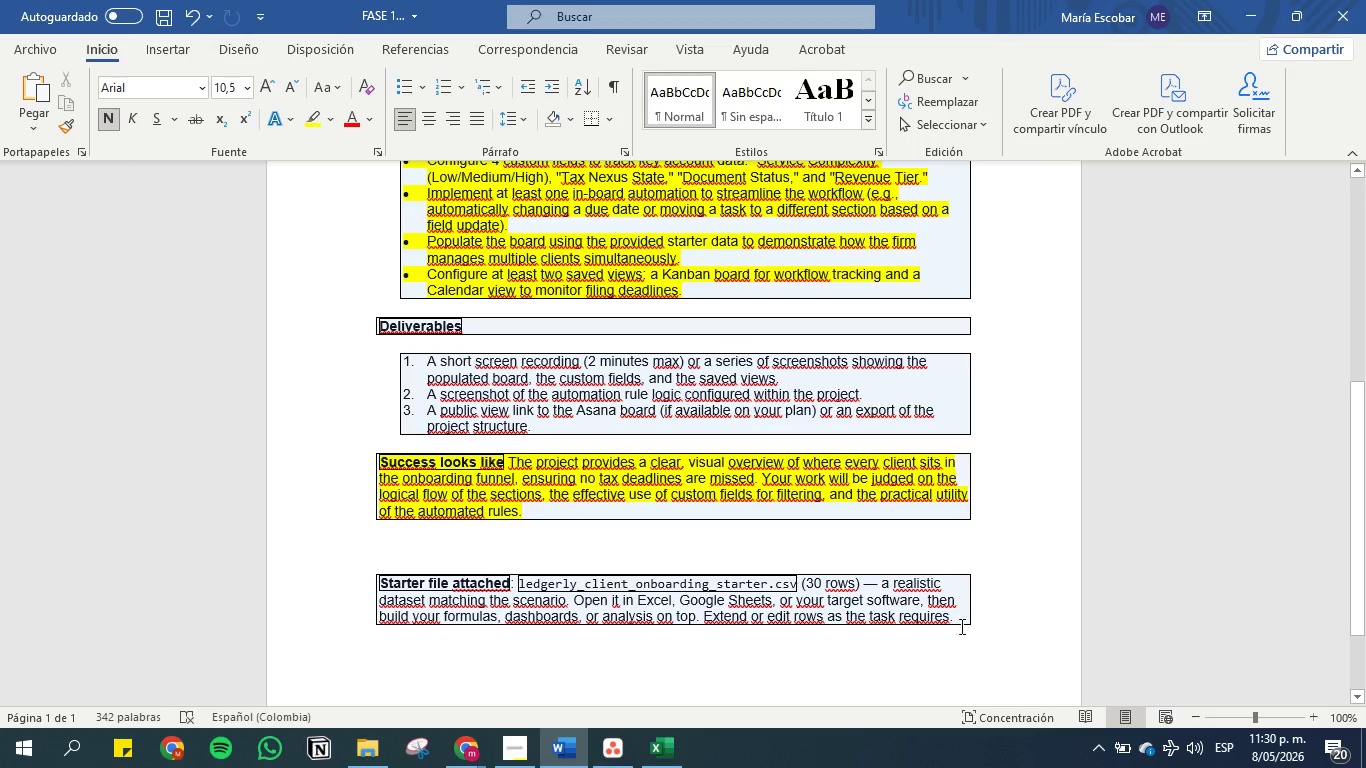 
left_click_drag(start_coordinate=[959, 623], to_coordinate=[380, 572])
 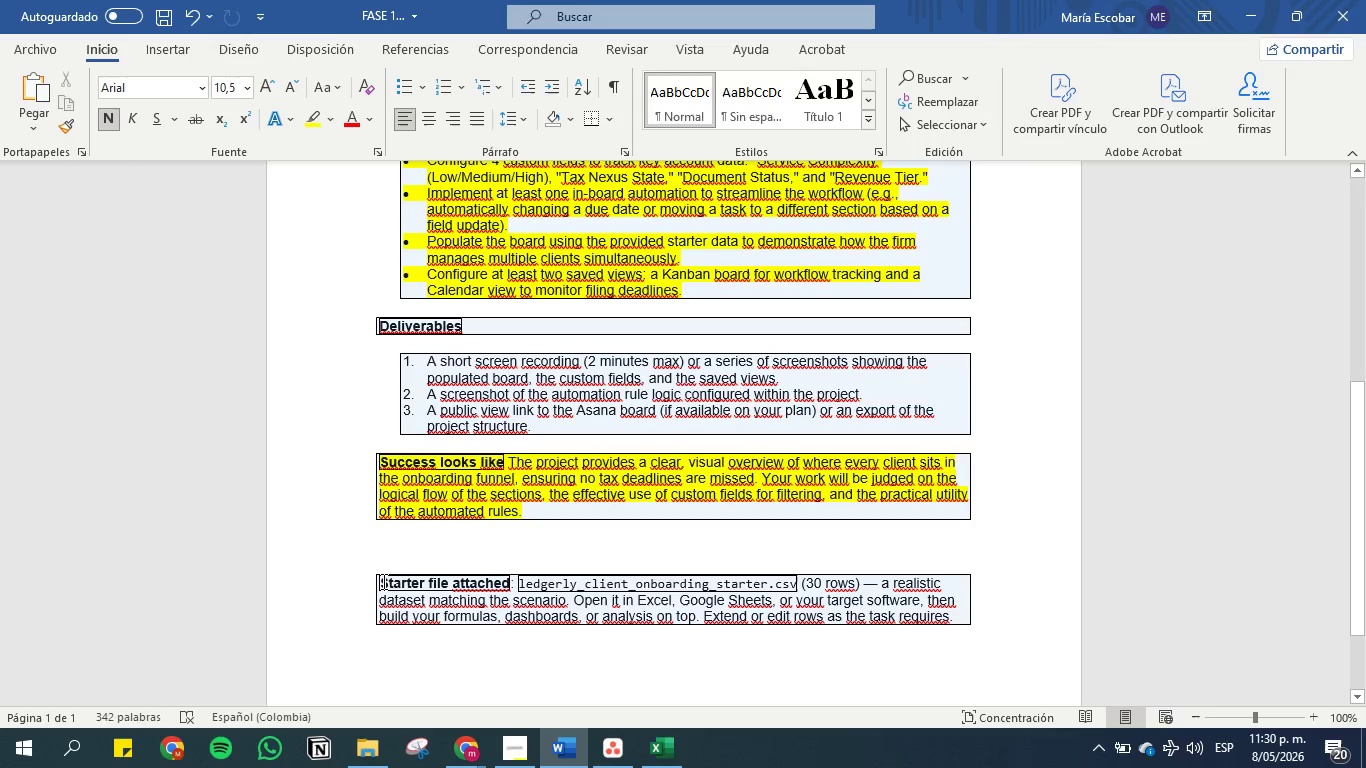 
left_click_drag(start_coordinate=[381, 581], to_coordinate=[993, 639])
 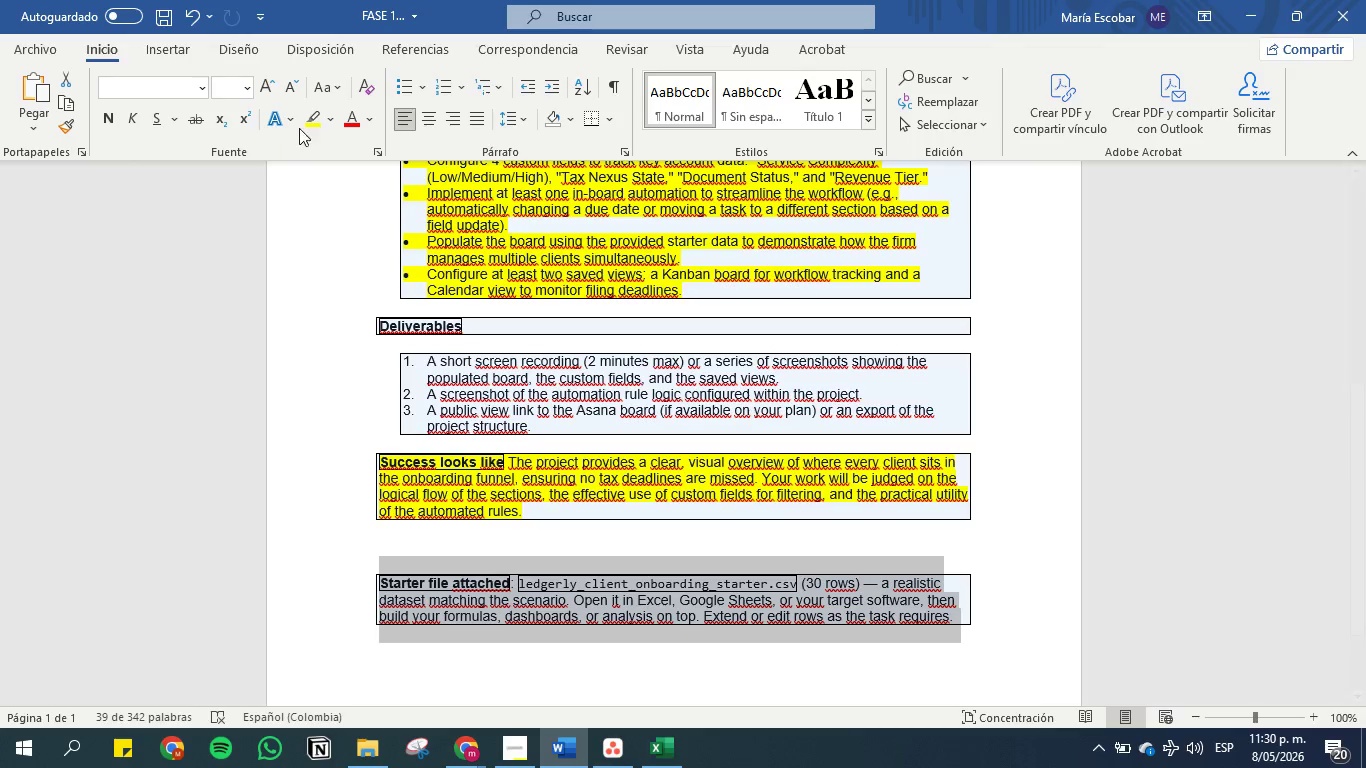 
left_click([303, 114])
 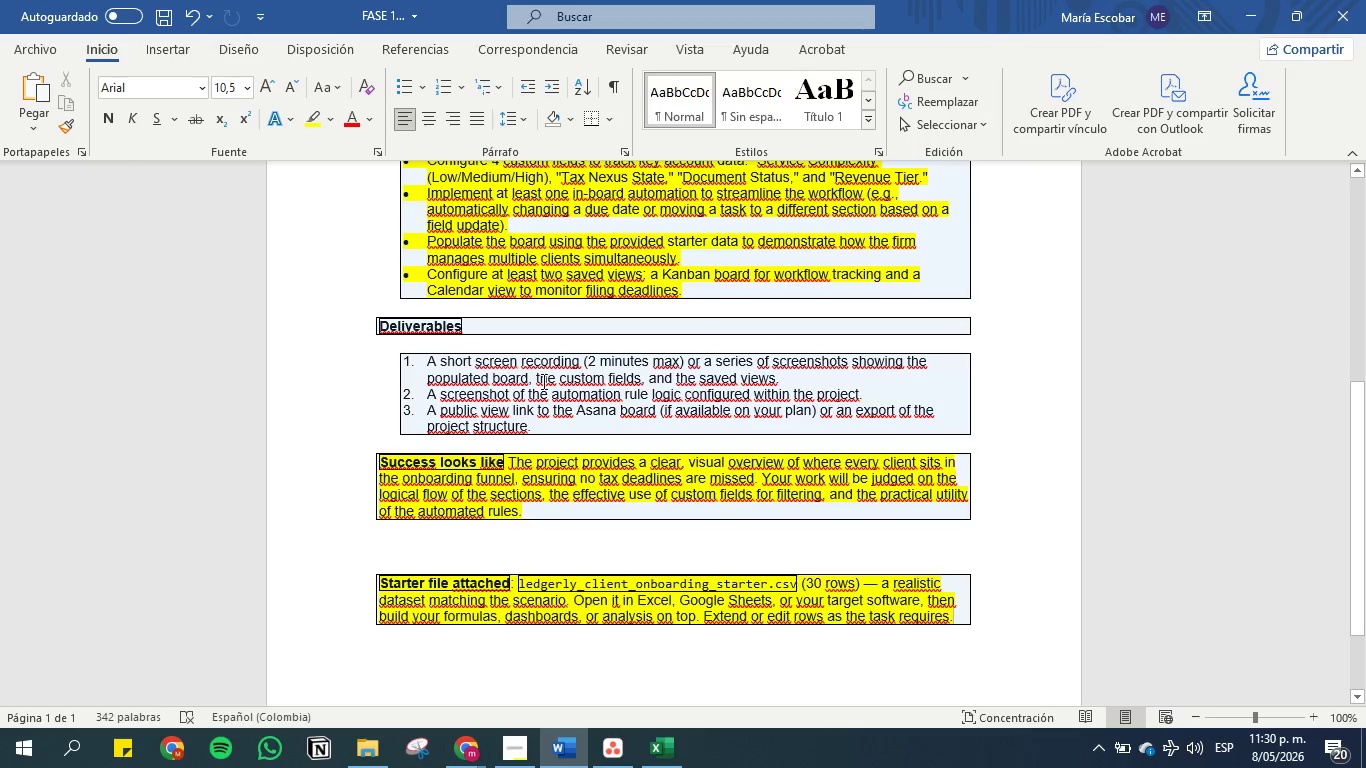 
left_click([542, 382])
 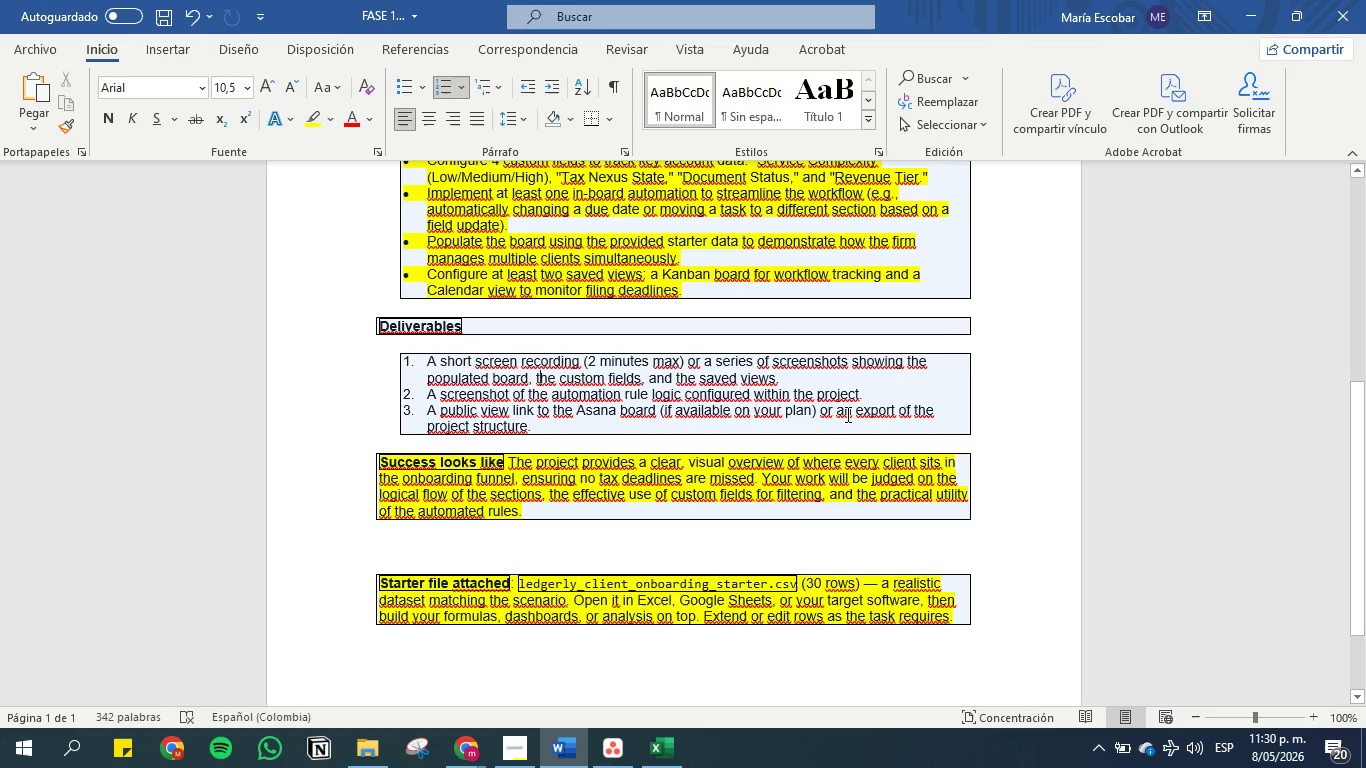 
left_click_drag(start_coordinate=[845, 415], to_coordinate=[442, 411])
 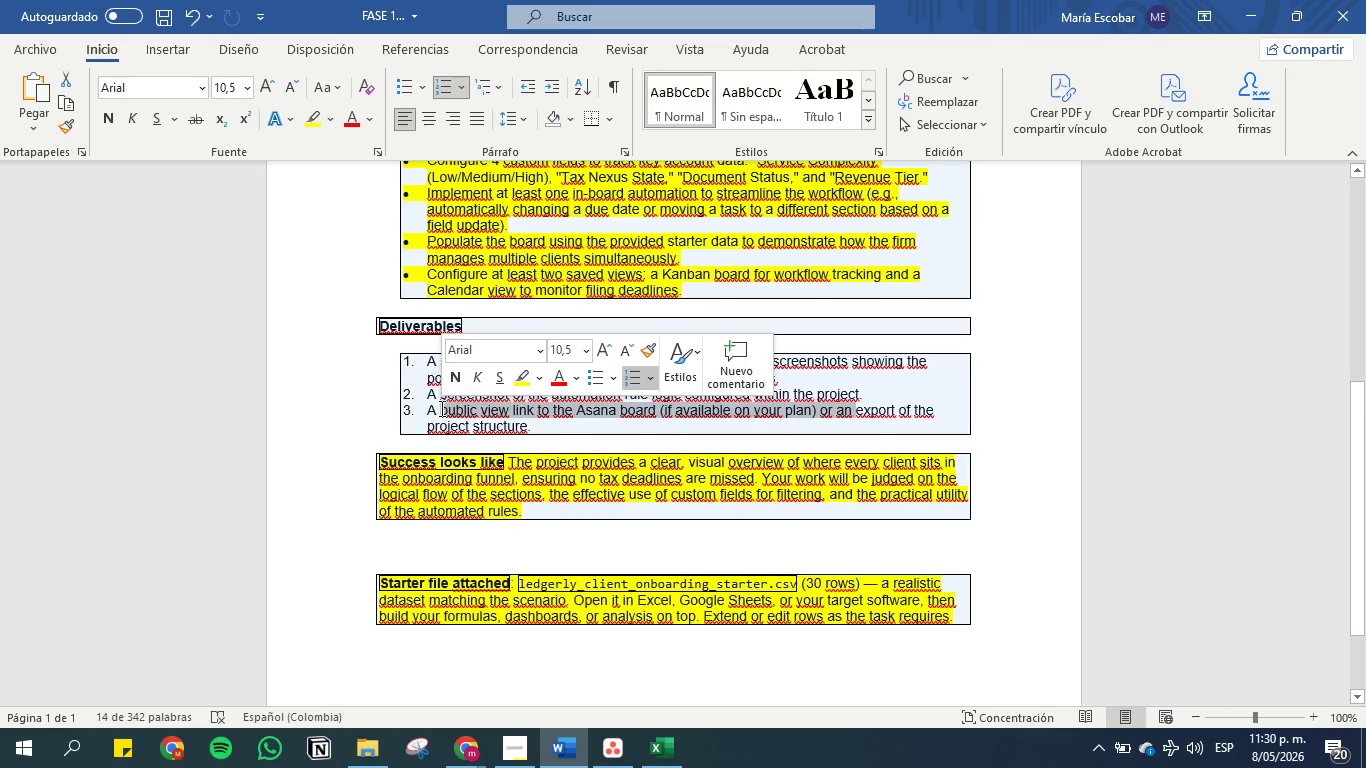 
key(Backspace)
 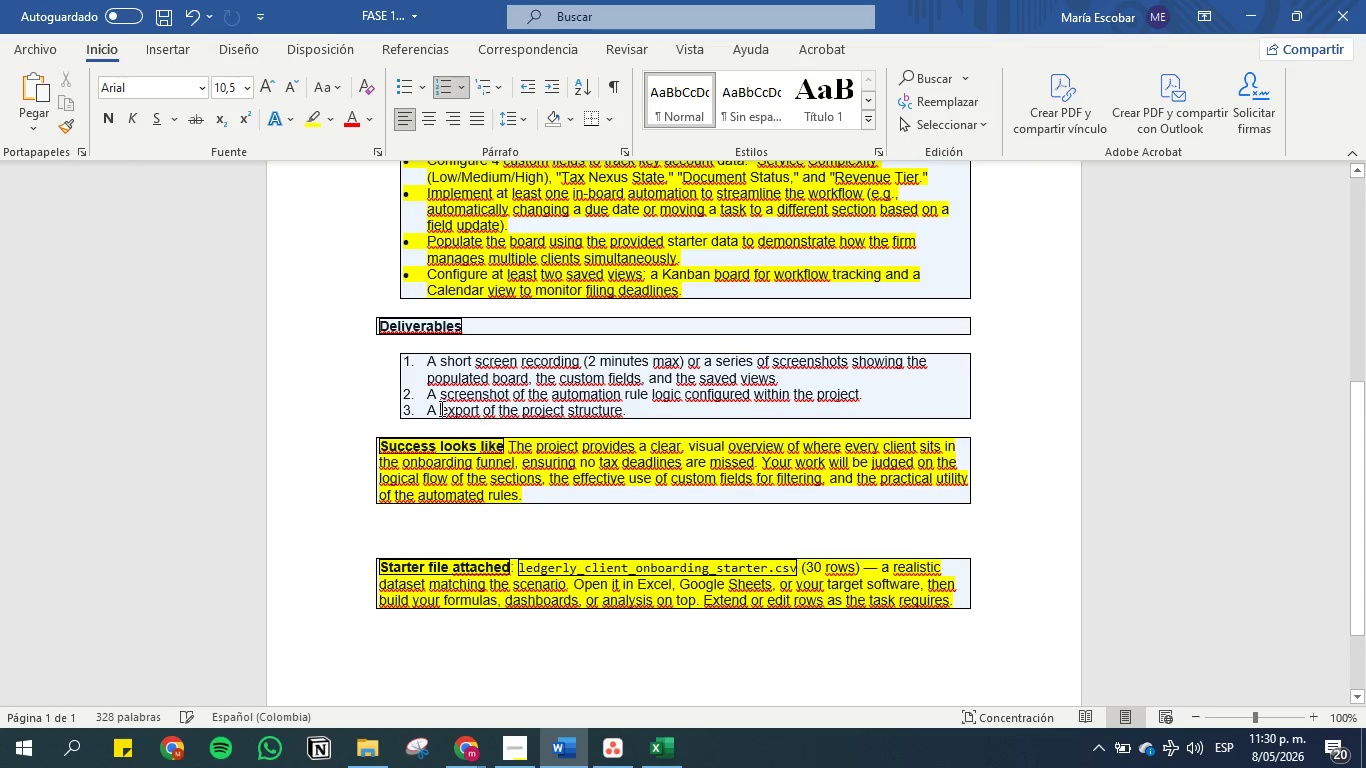 
key(Backspace)
 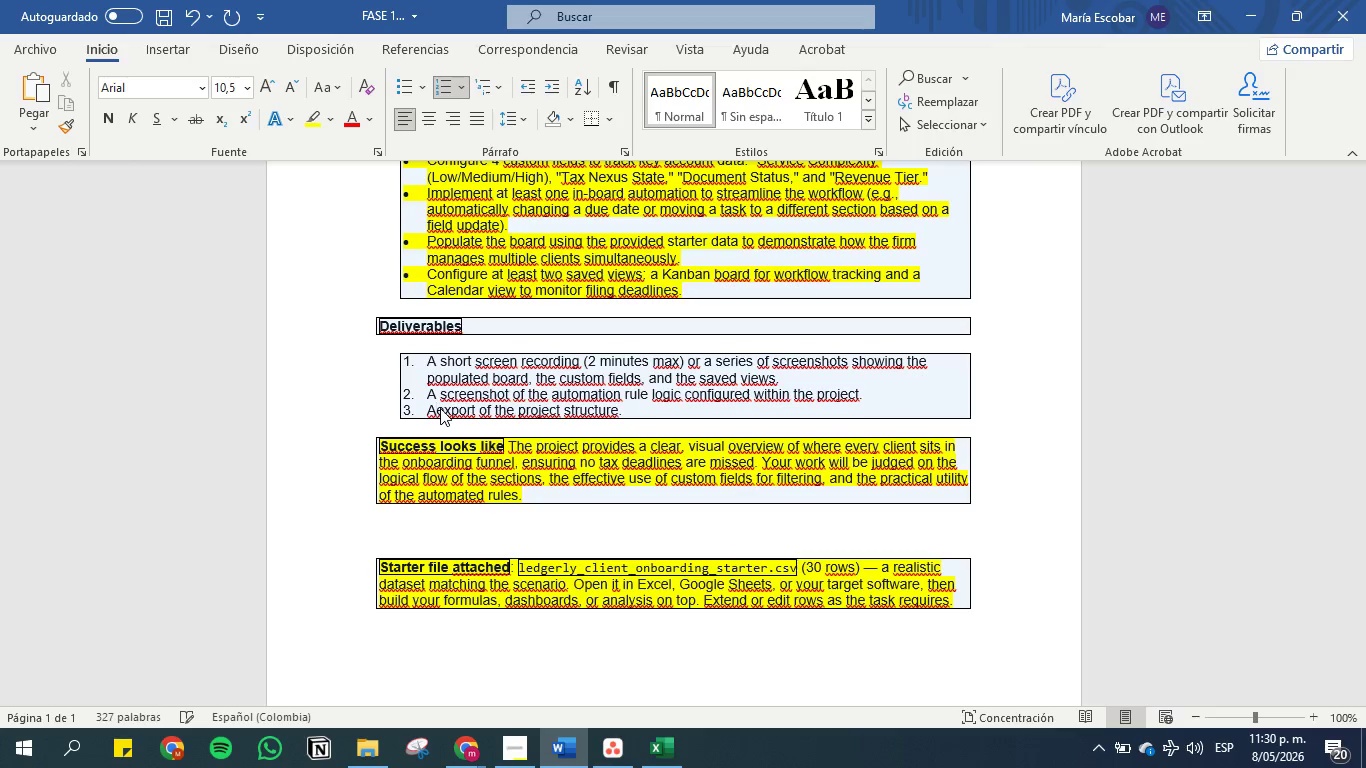 
key(N)
 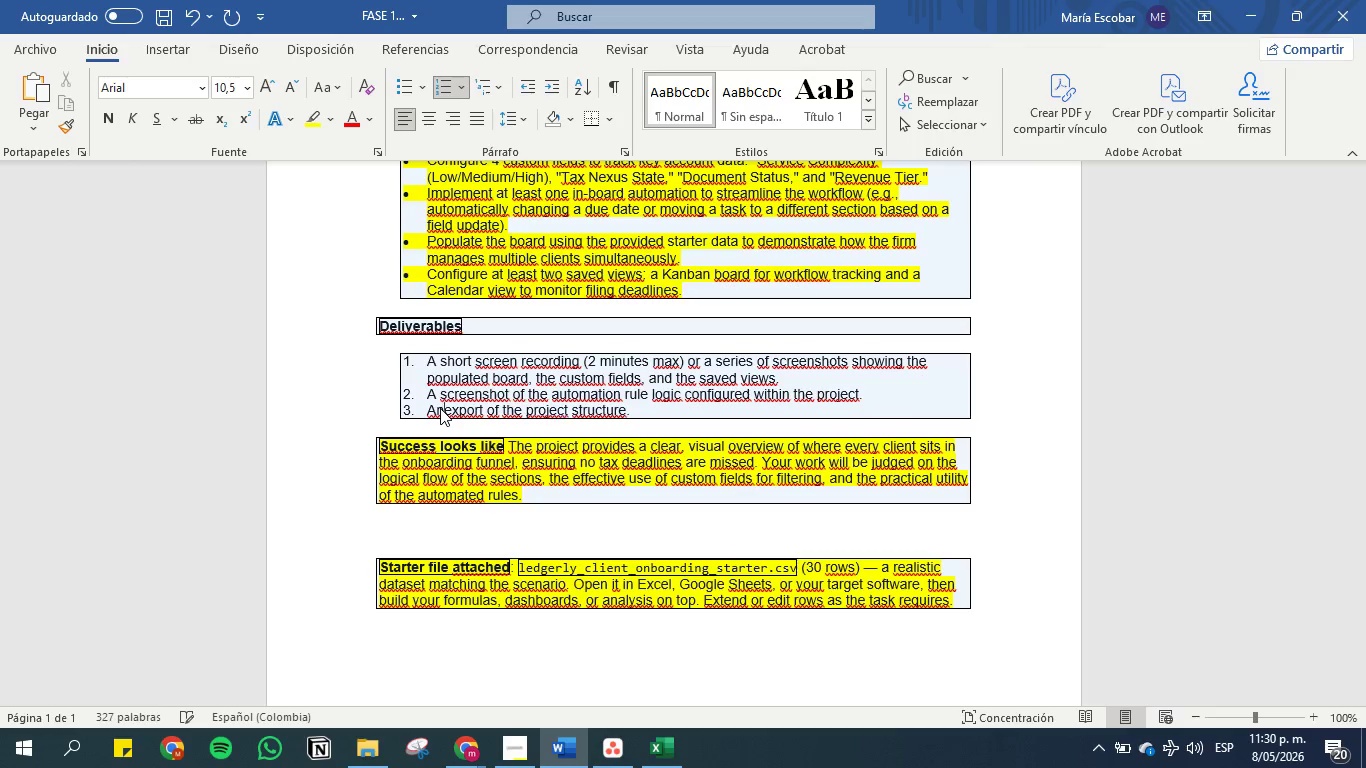 
key(Space)
 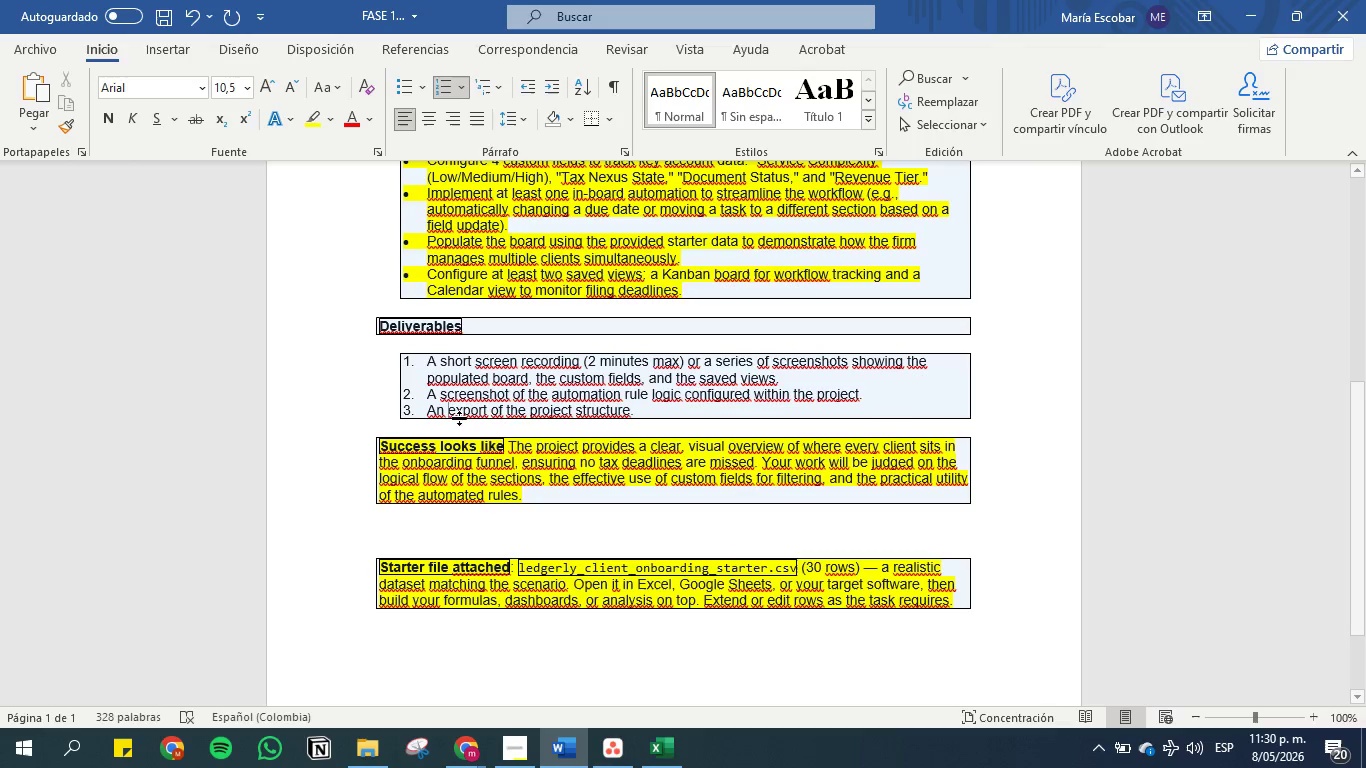 
left_click([497, 373])
 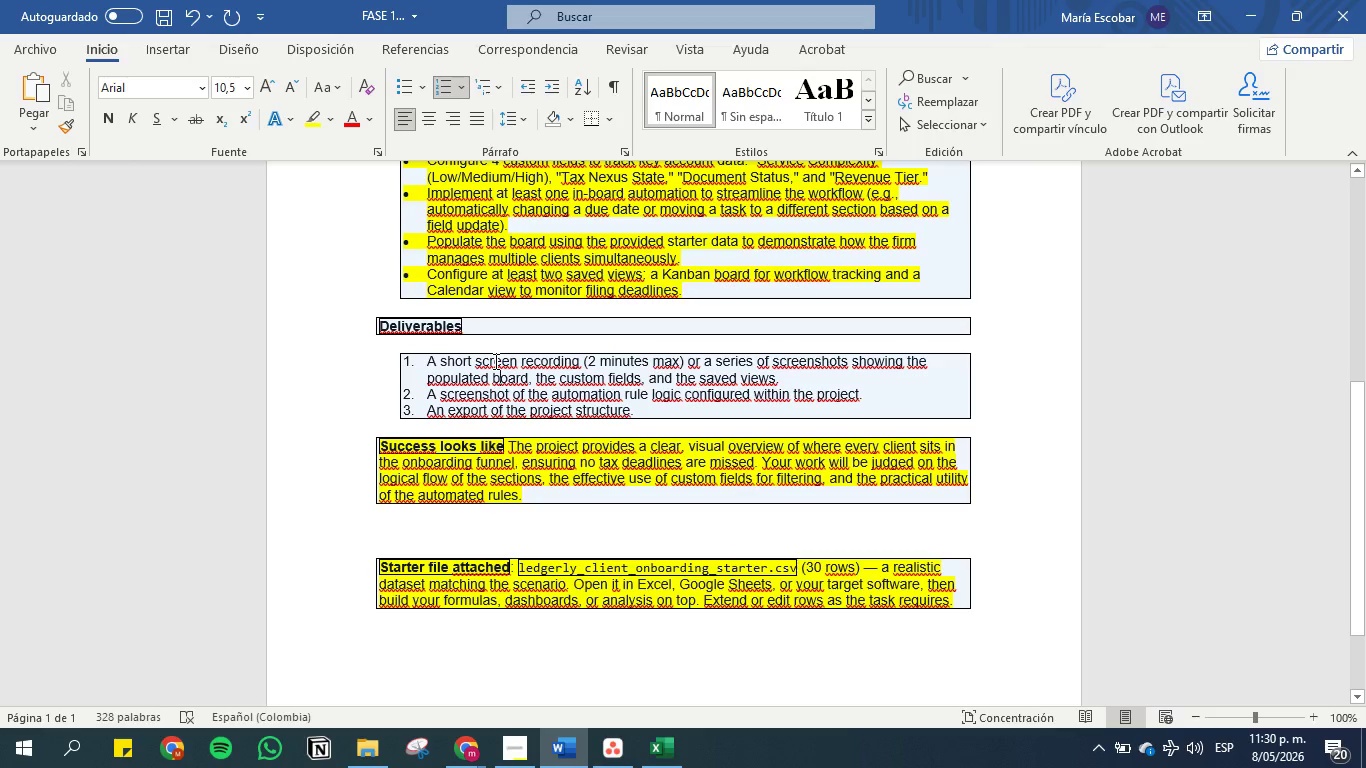 
left_click([494, 361])
 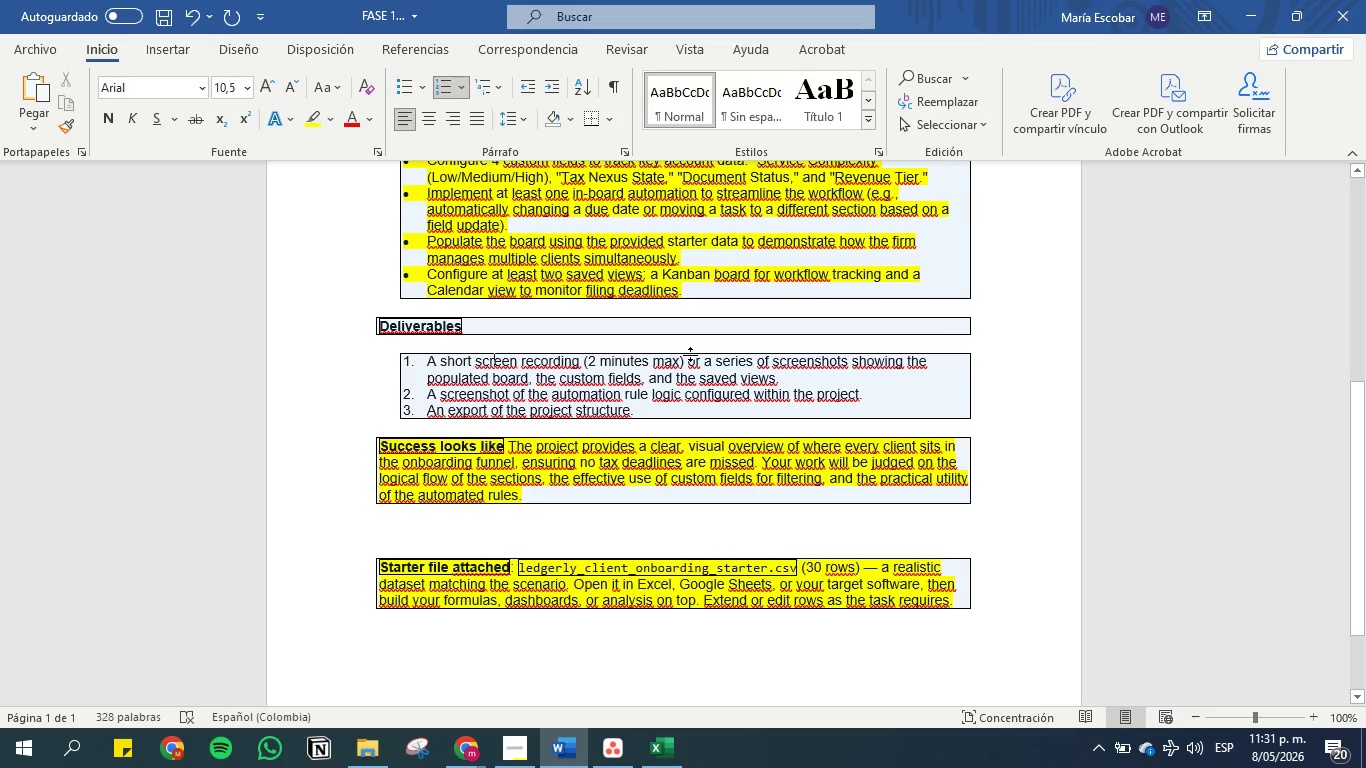 
wait(9.71)
 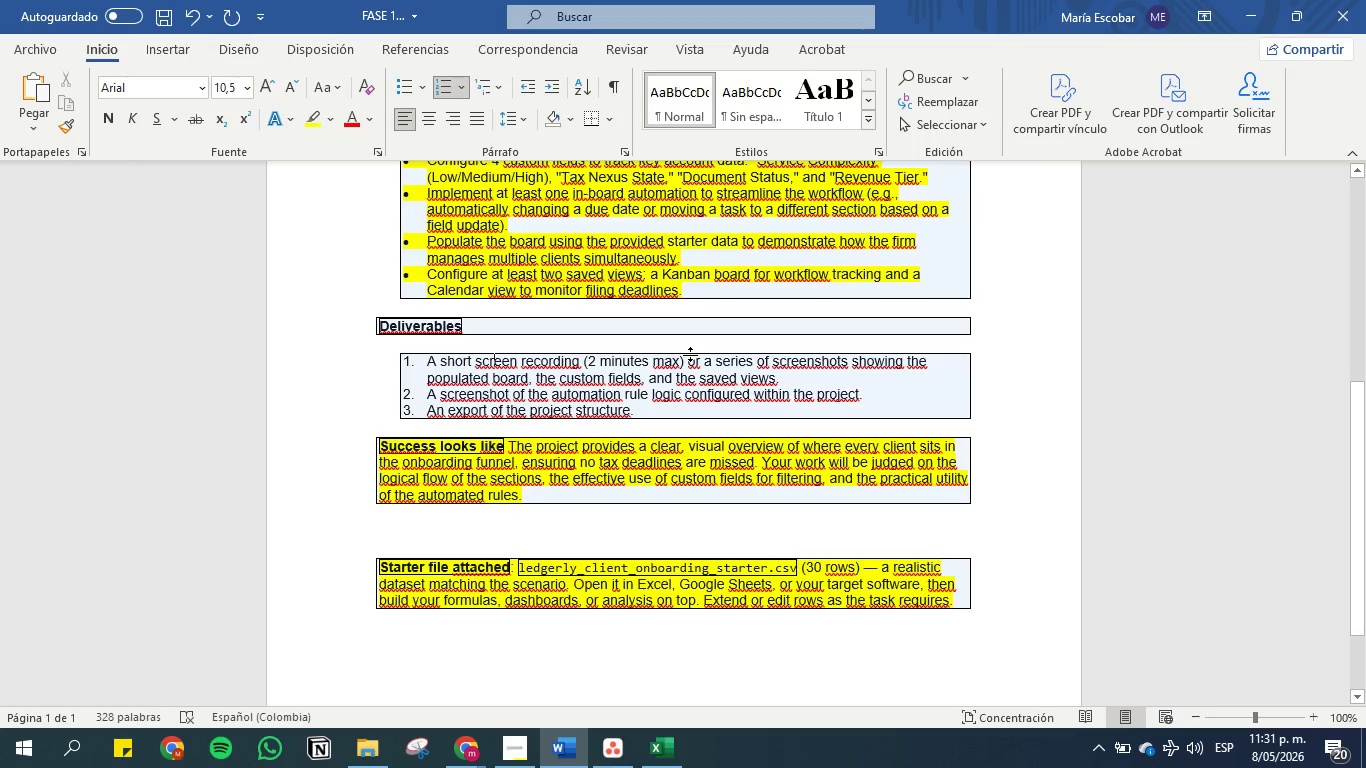 
mouse_move([597, 709])
 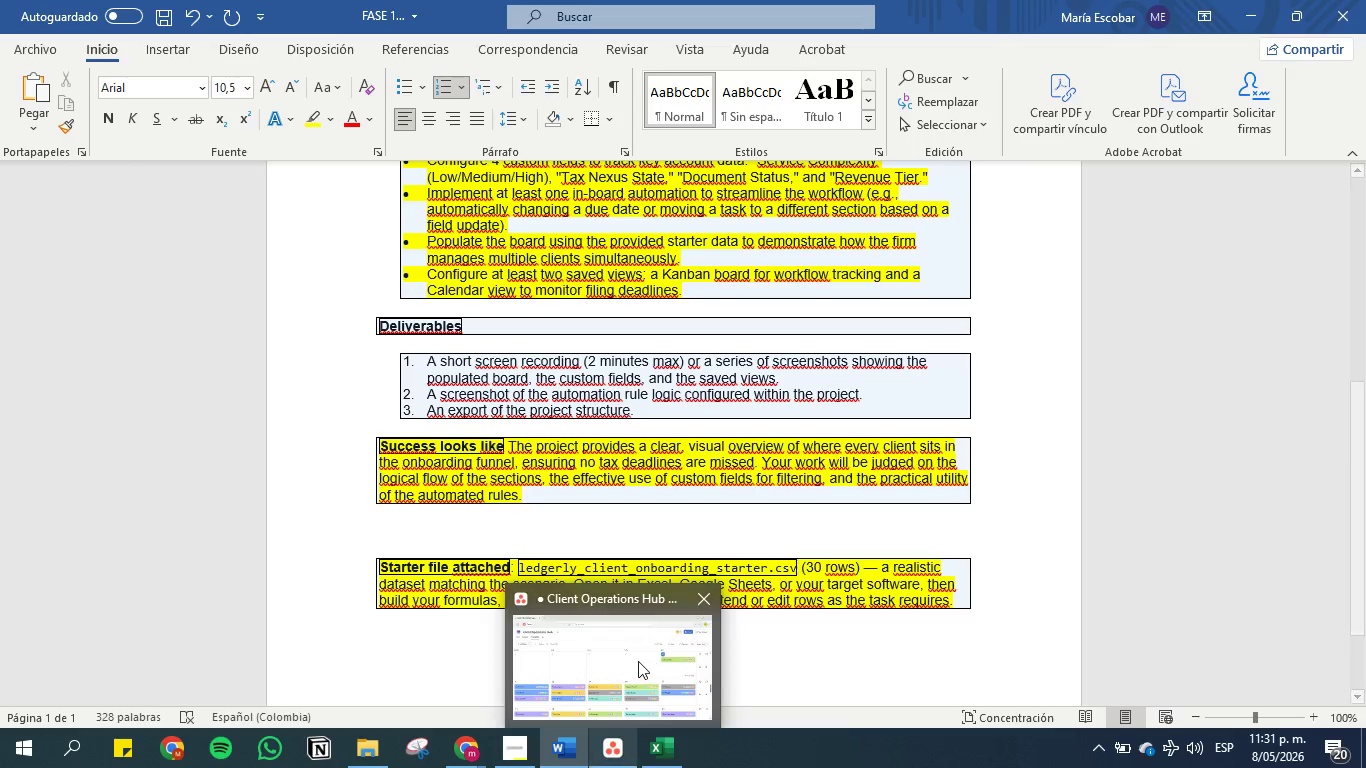 
left_click([637, 660])
 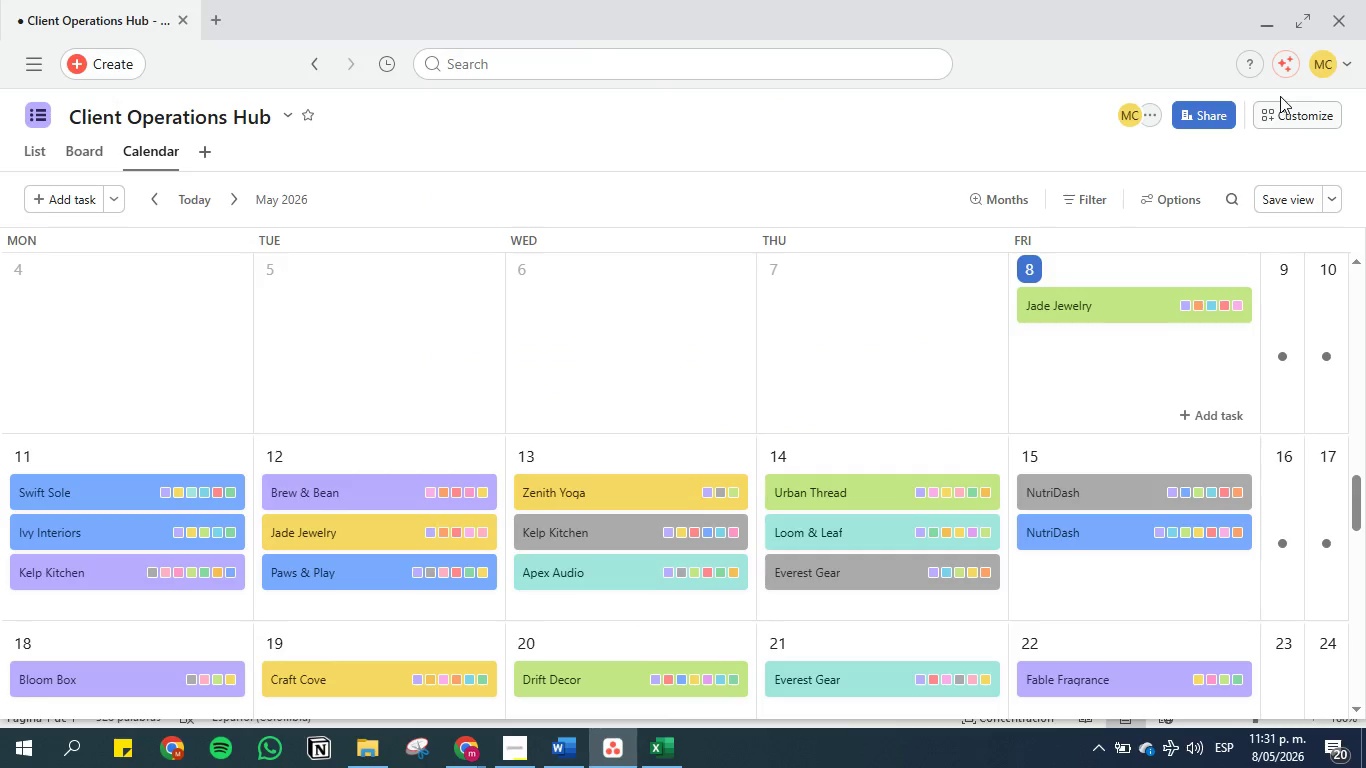 
double_click([1281, 113])
 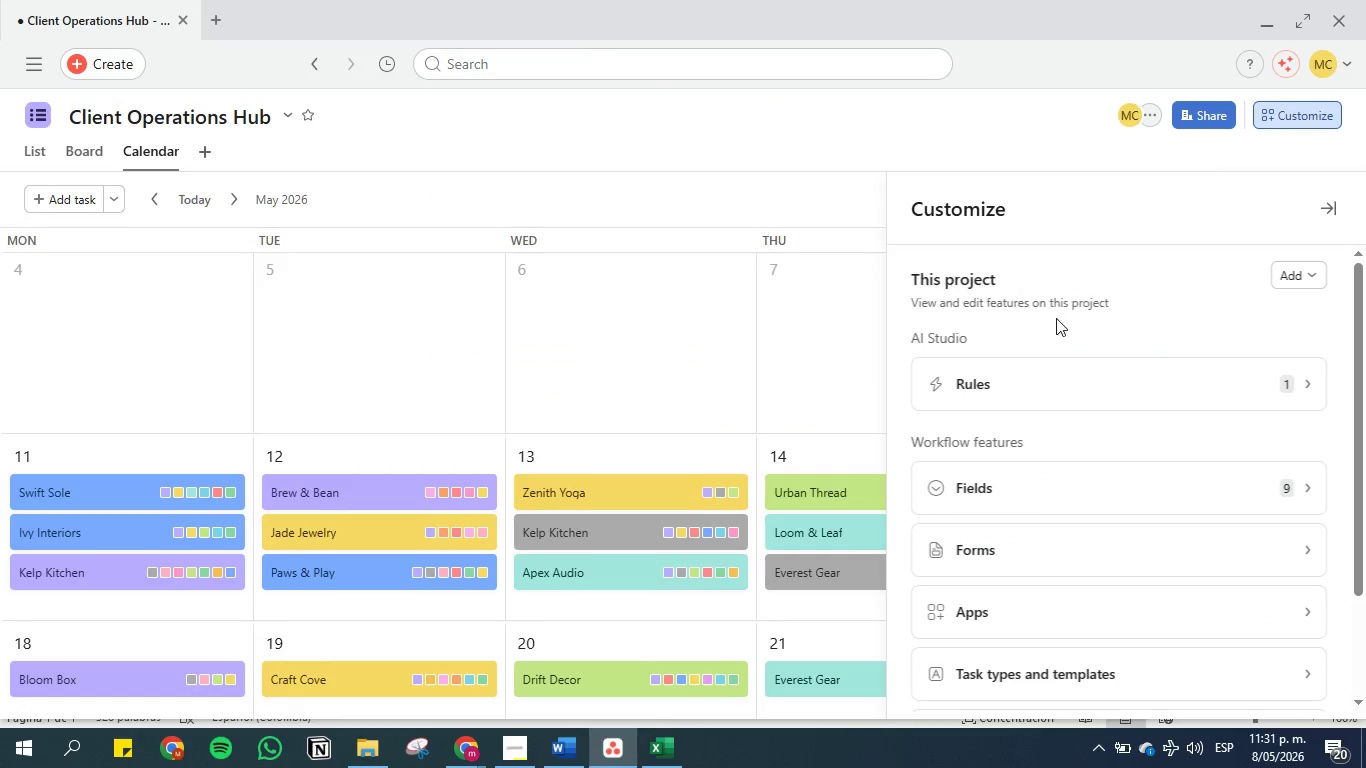 
left_click([1048, 377])
 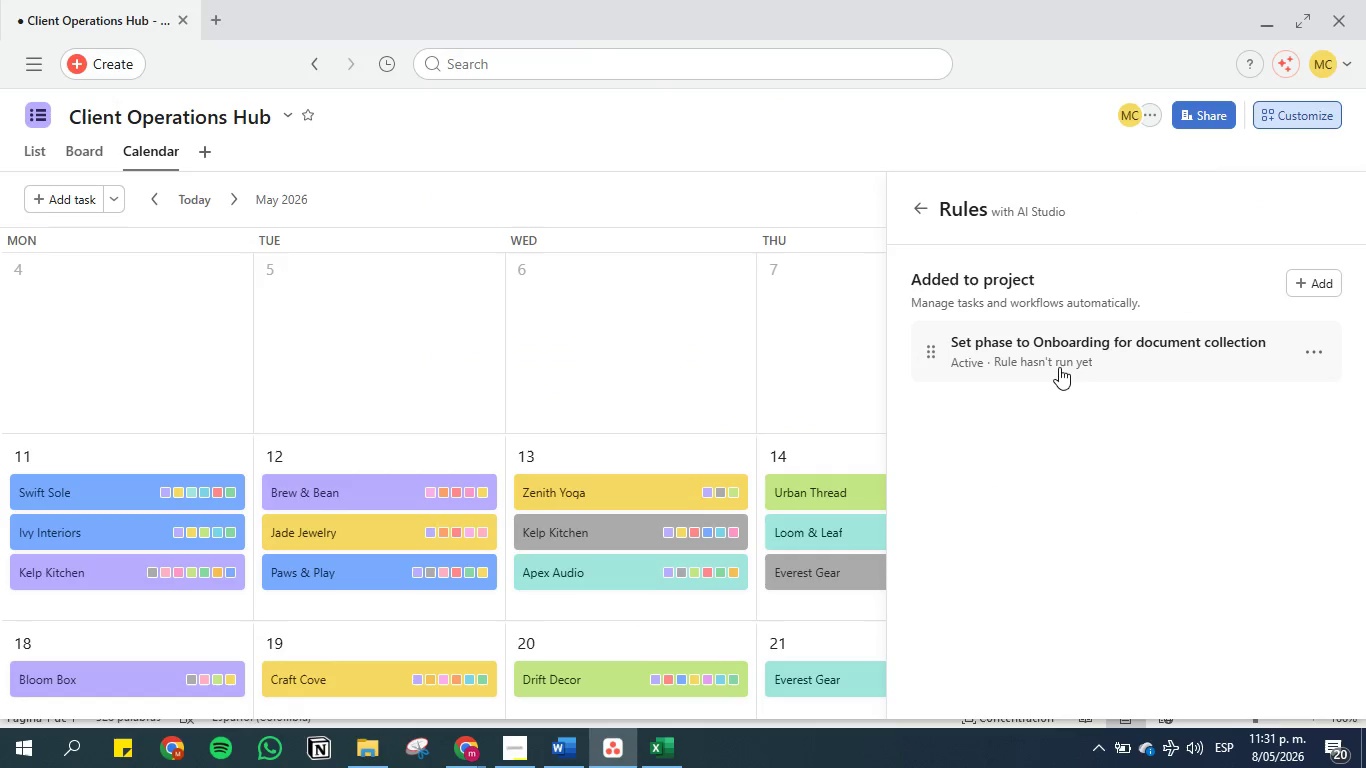 
left_click([1061, 354])
 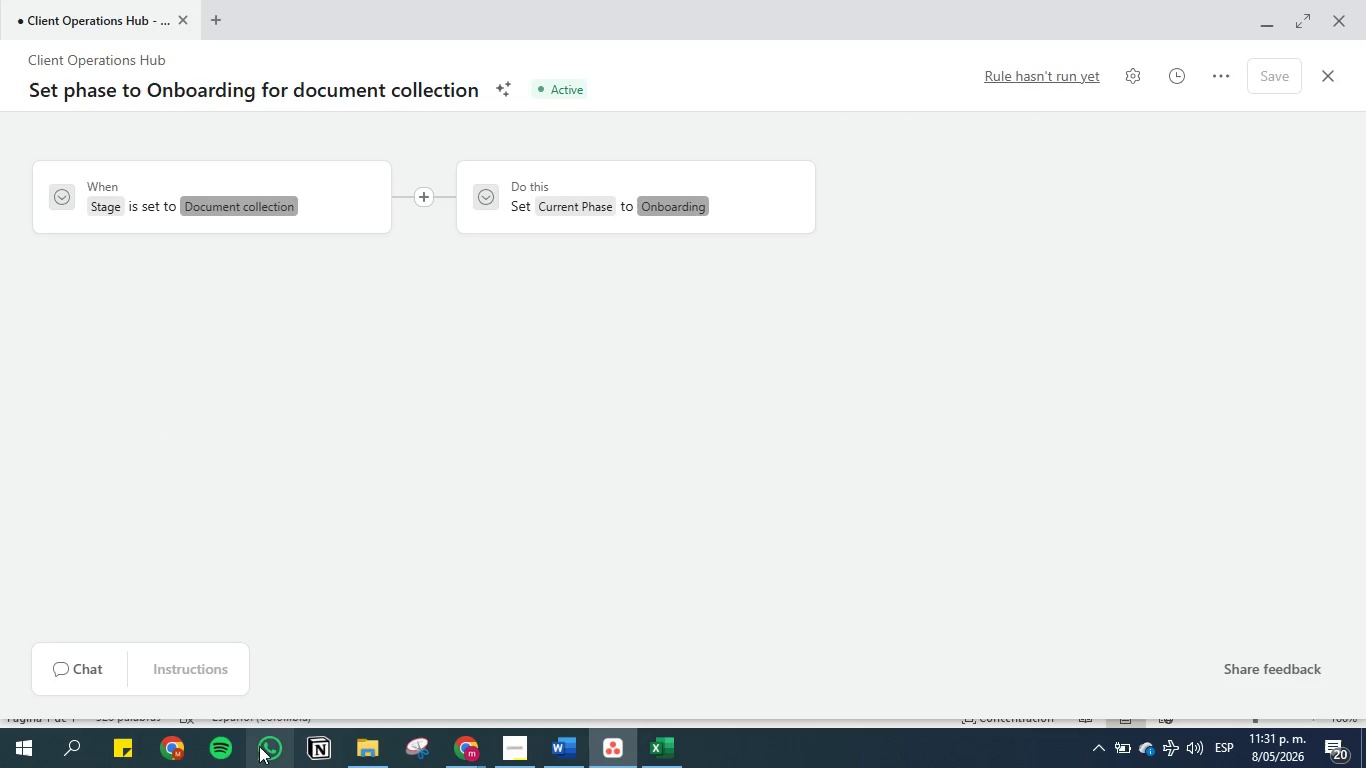 
left_click([413, 757])
 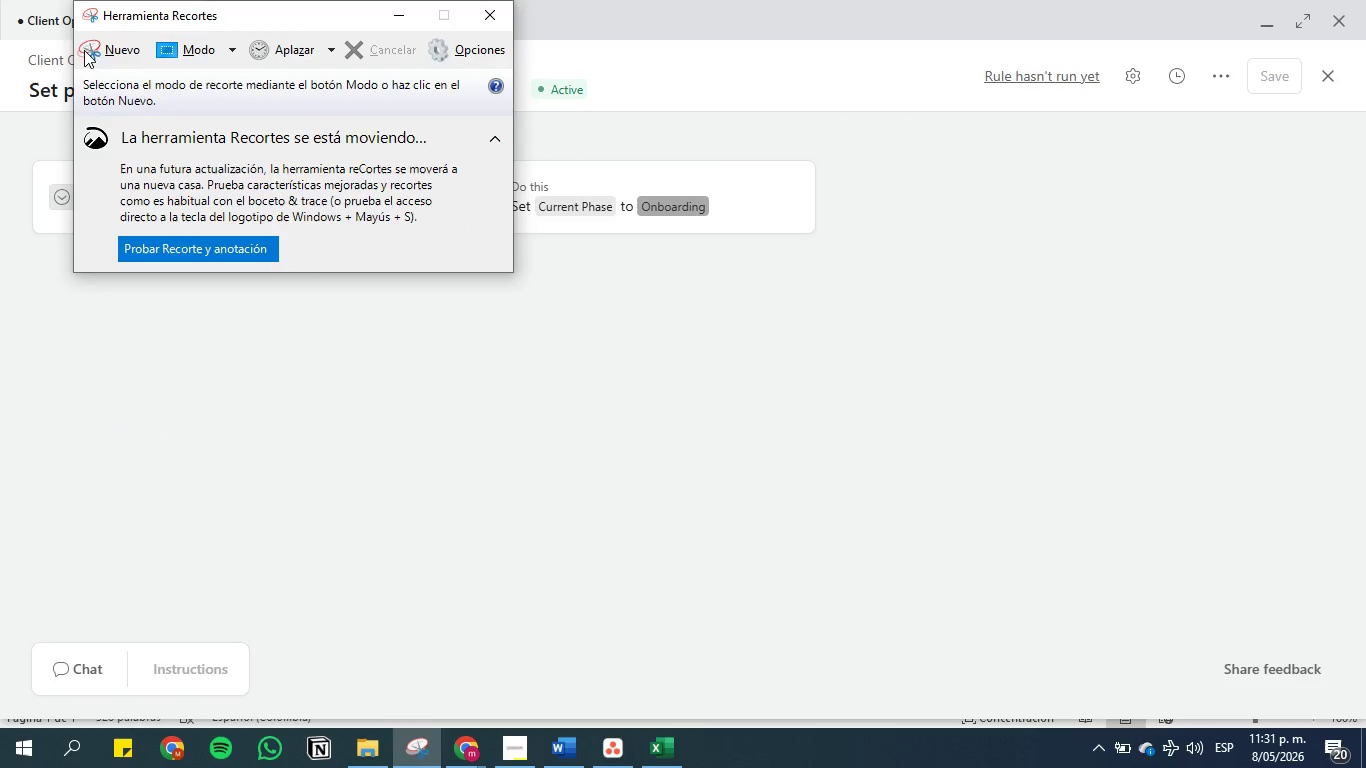 
left_click([108, 51])
 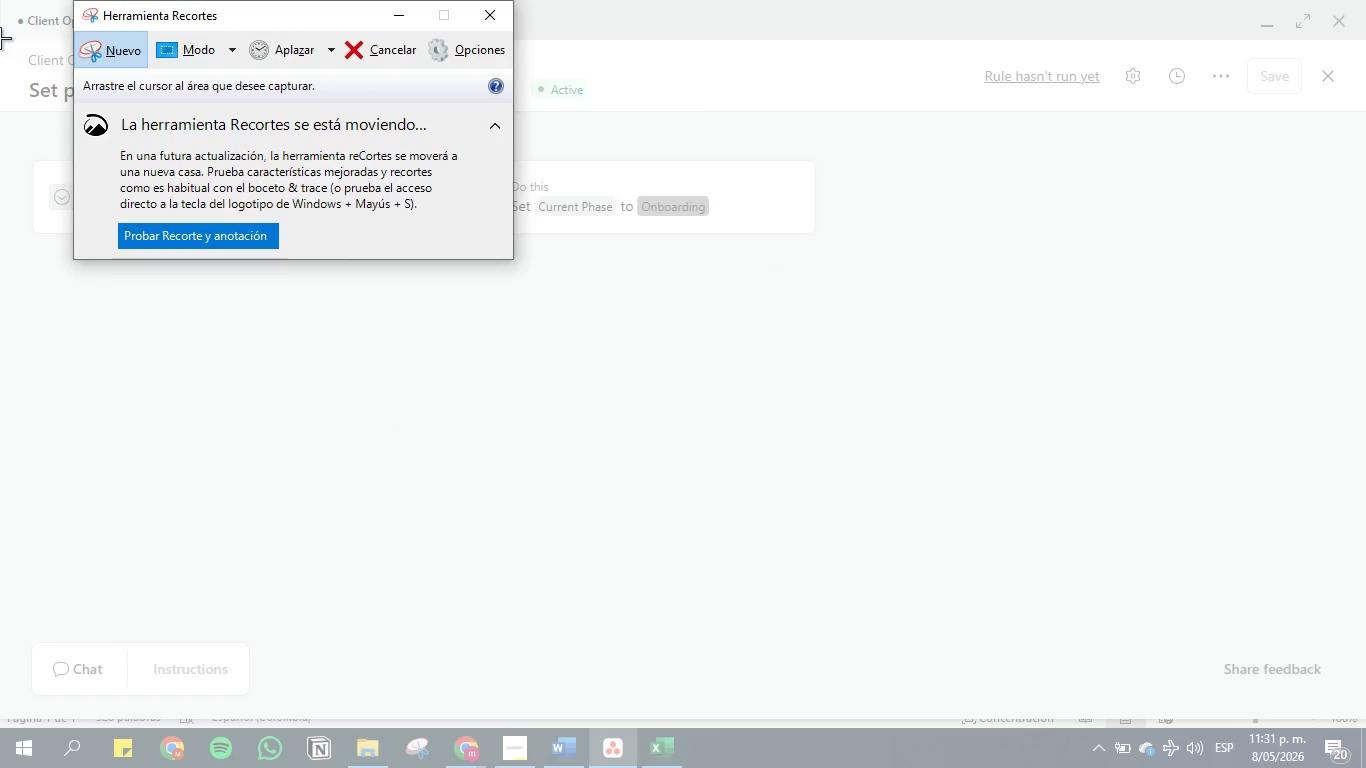 
left_click_drag(start_coordinate=[0, 35], to_coordinate=[937, 363])
 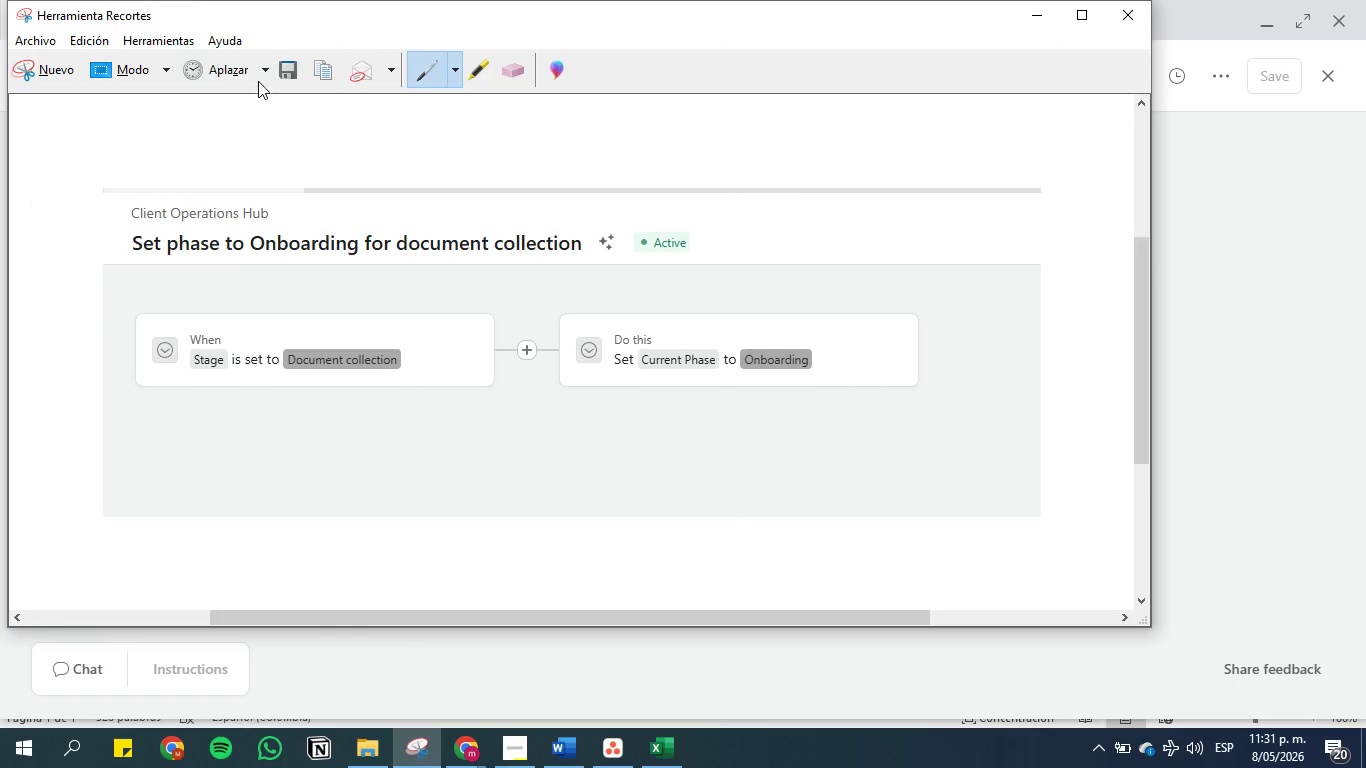 
left_click([282, 66])
 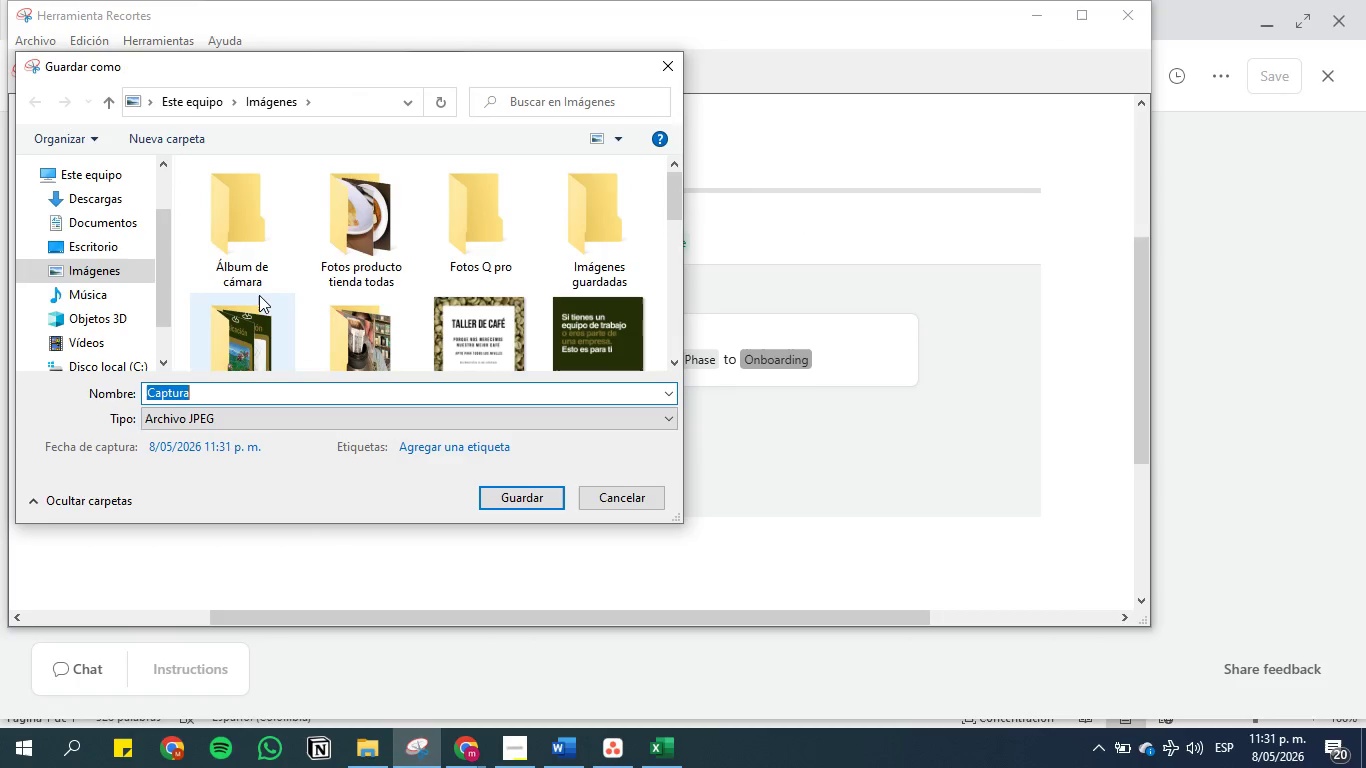 
key(Backspace)
 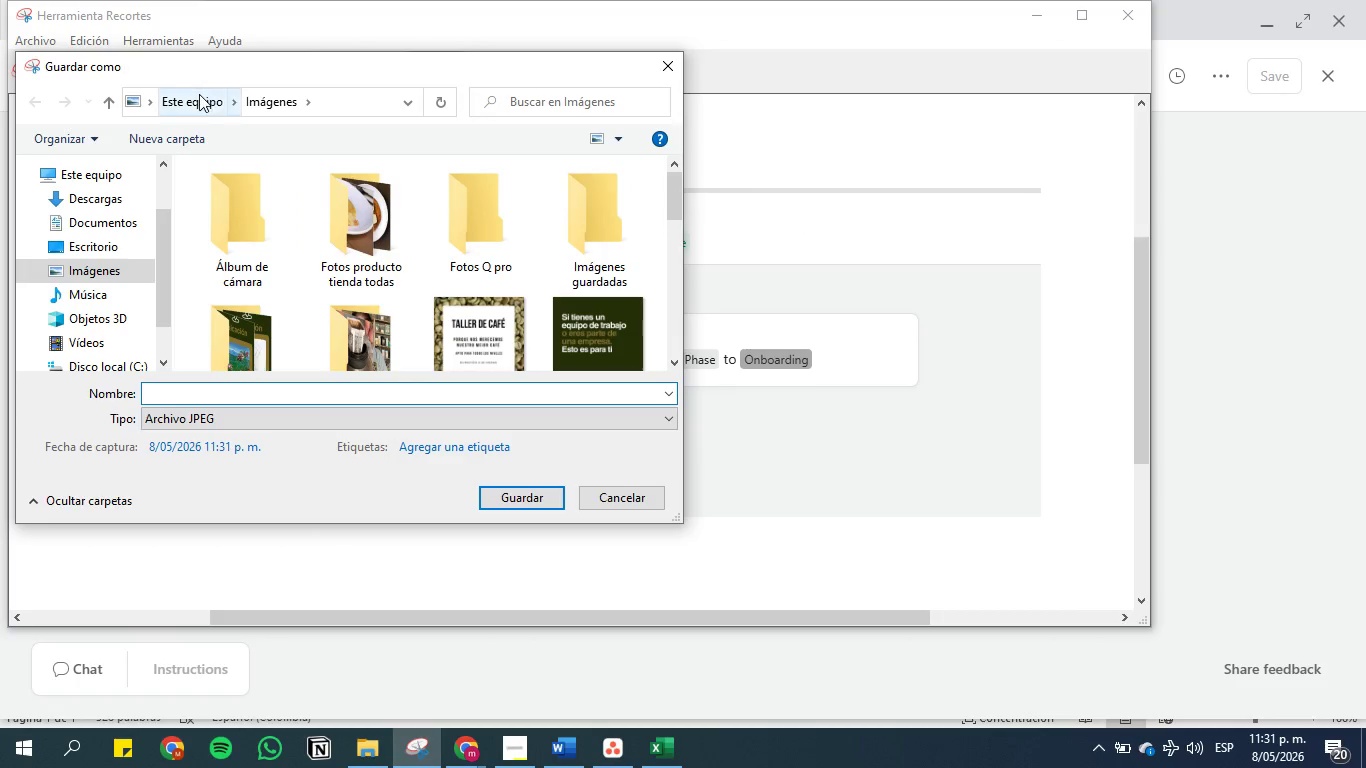 
left_click([198, 94])
 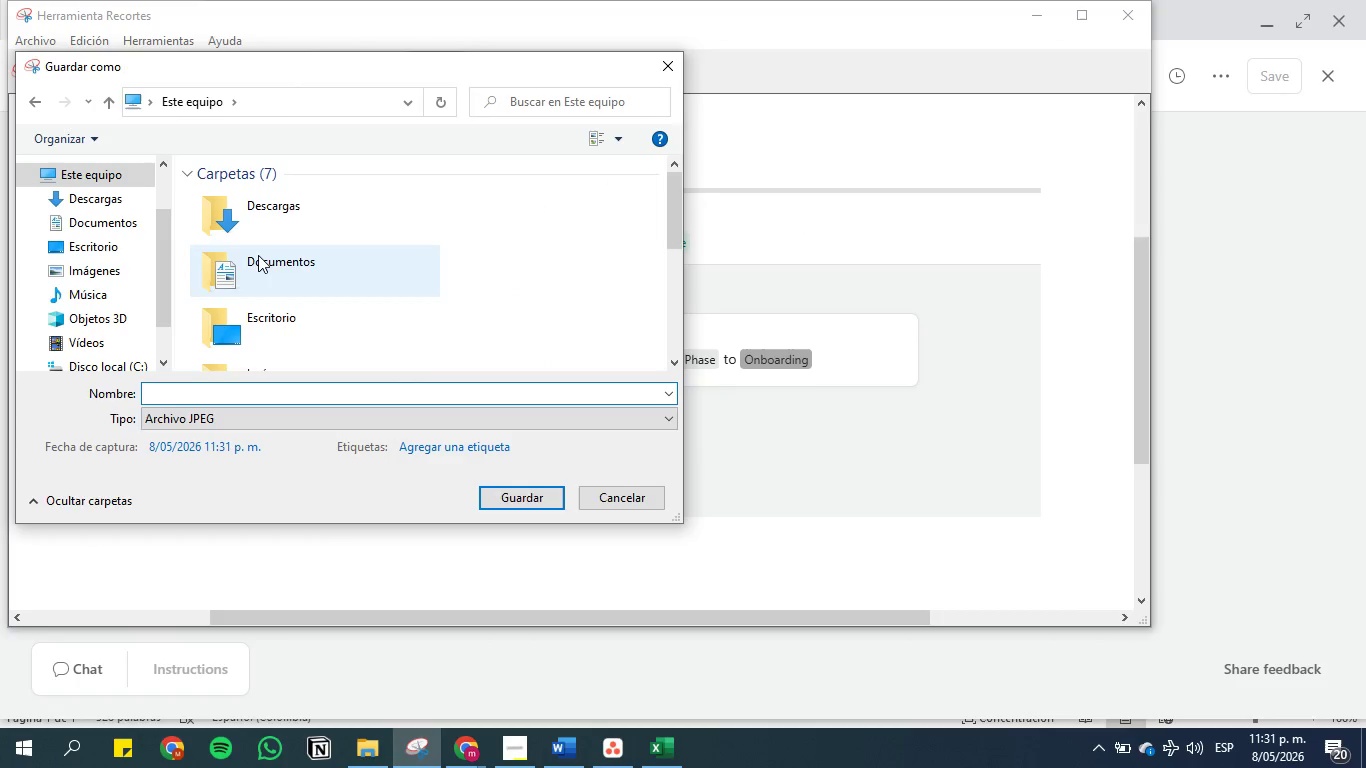 
double_click([258, 255])
 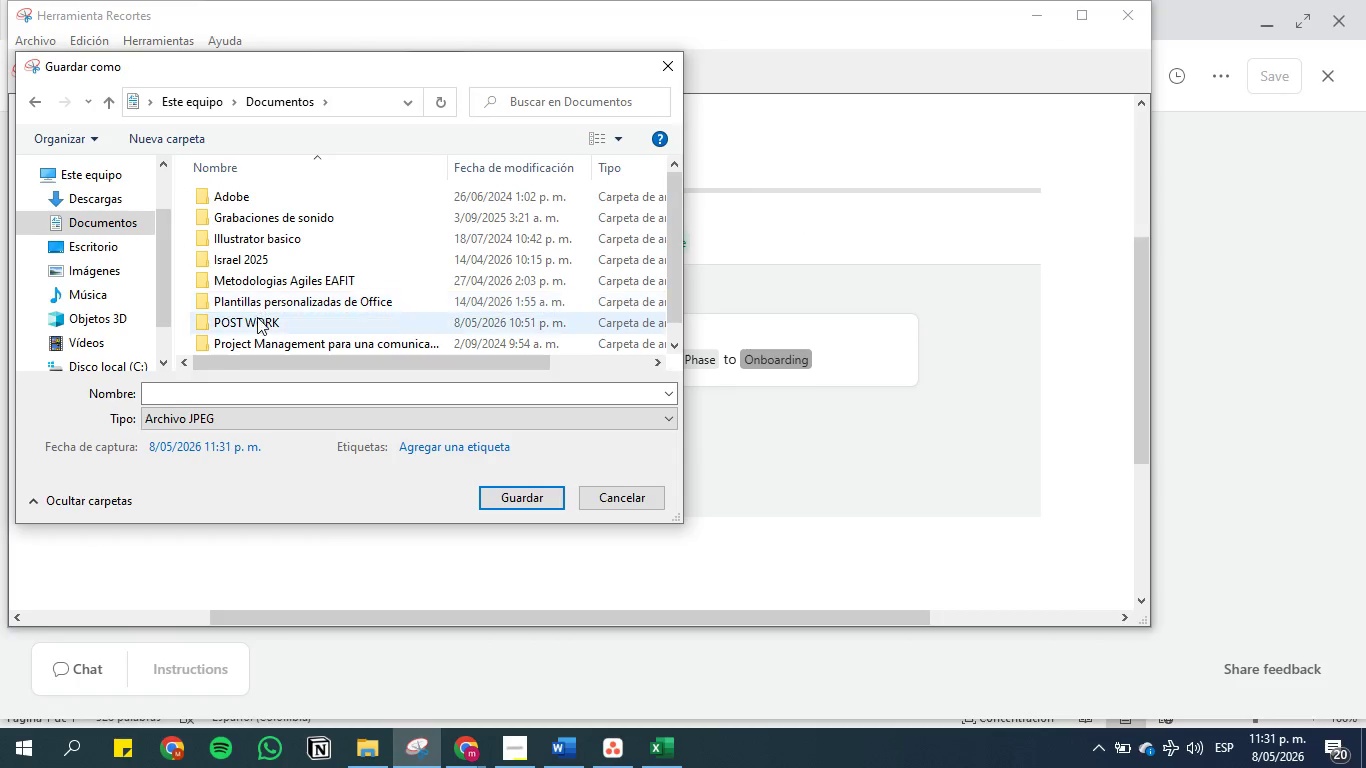 
double_click([257, 317])
 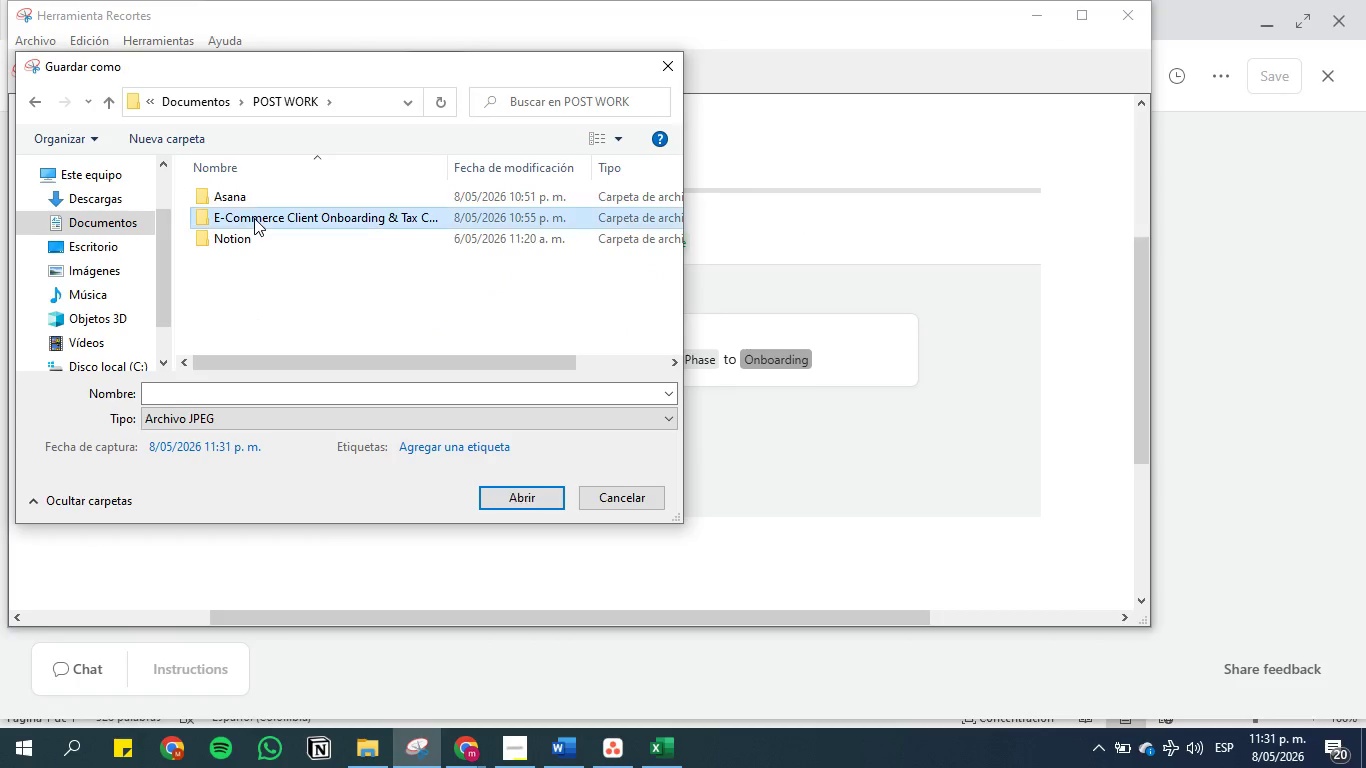 
double_click([254, 218])
 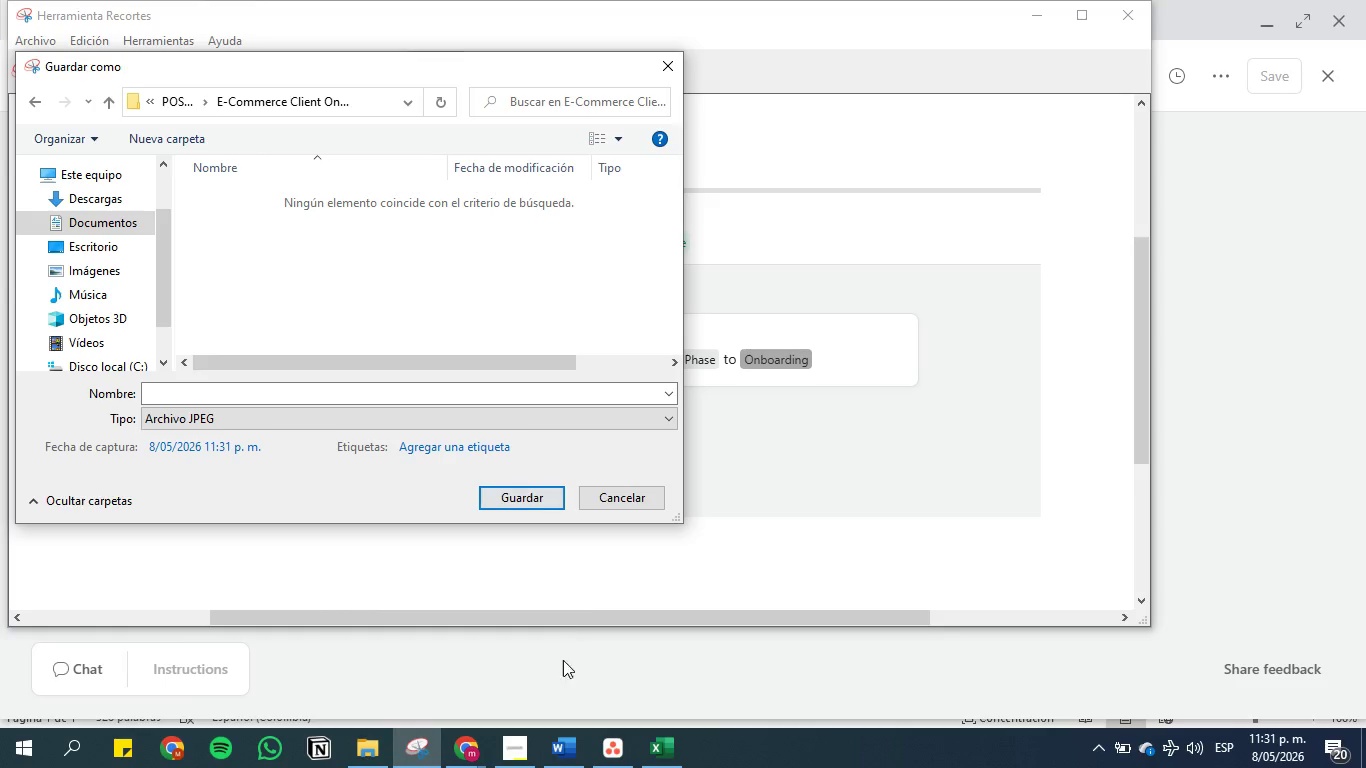 
left_click([562, 753])
 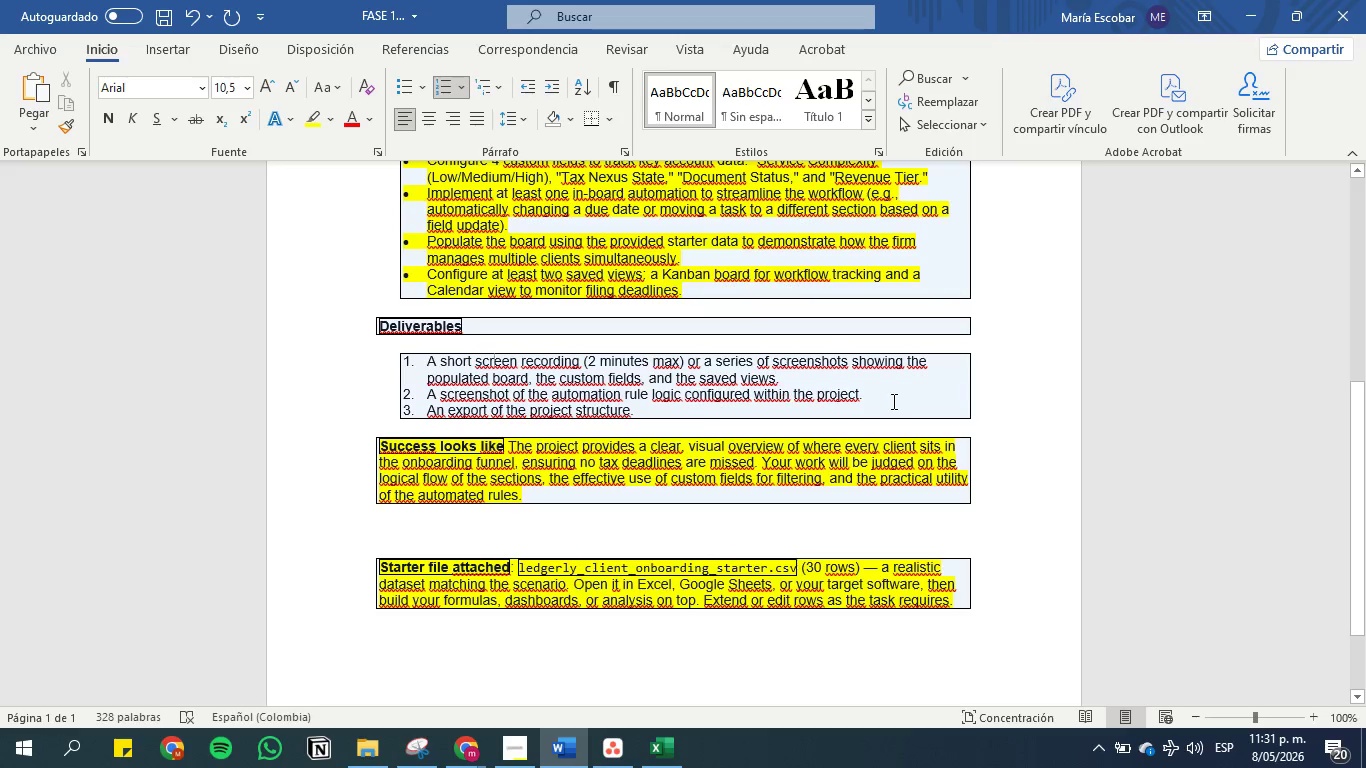 
left_click_drag(start_coordinate=[895, 397], to_coordinate=[396, 392])
 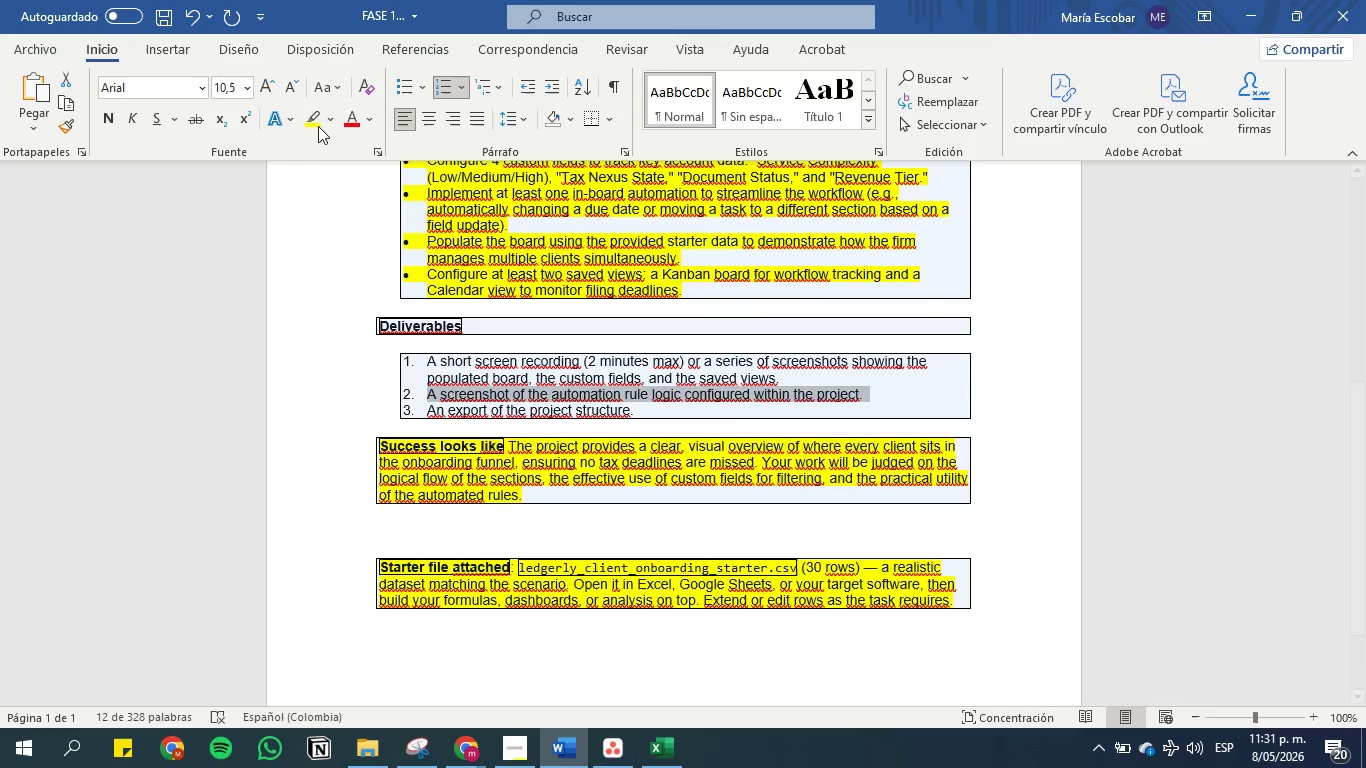 
left_click([308, 113])
 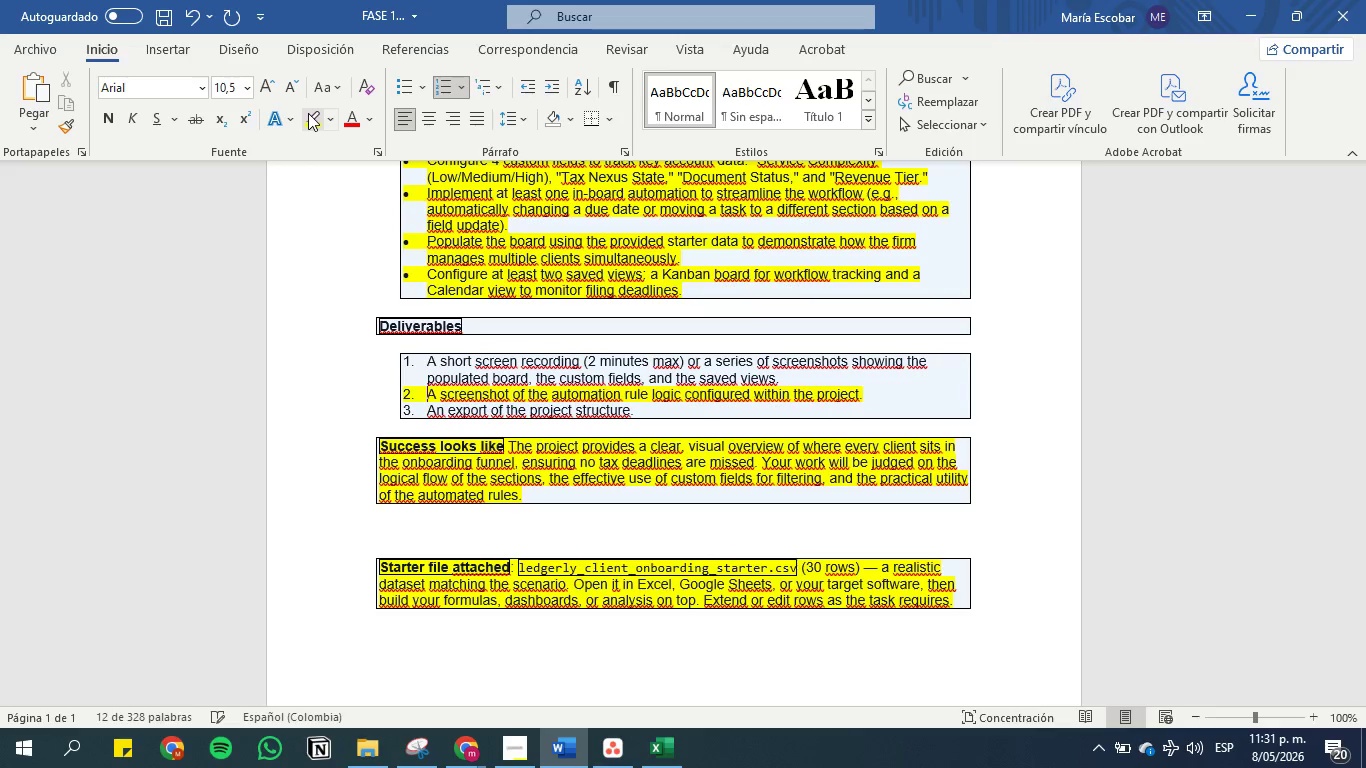 
key(Control+C)
 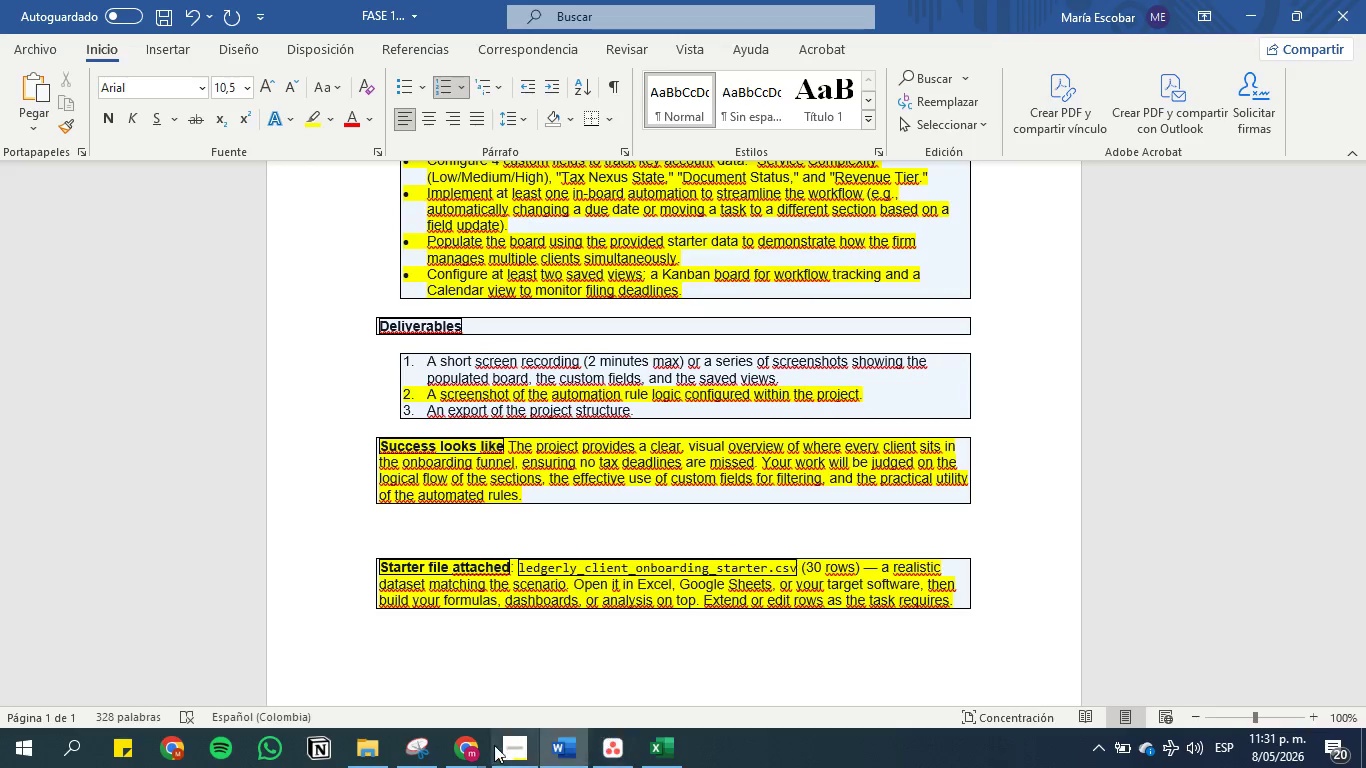 
left_click([426, 747])
 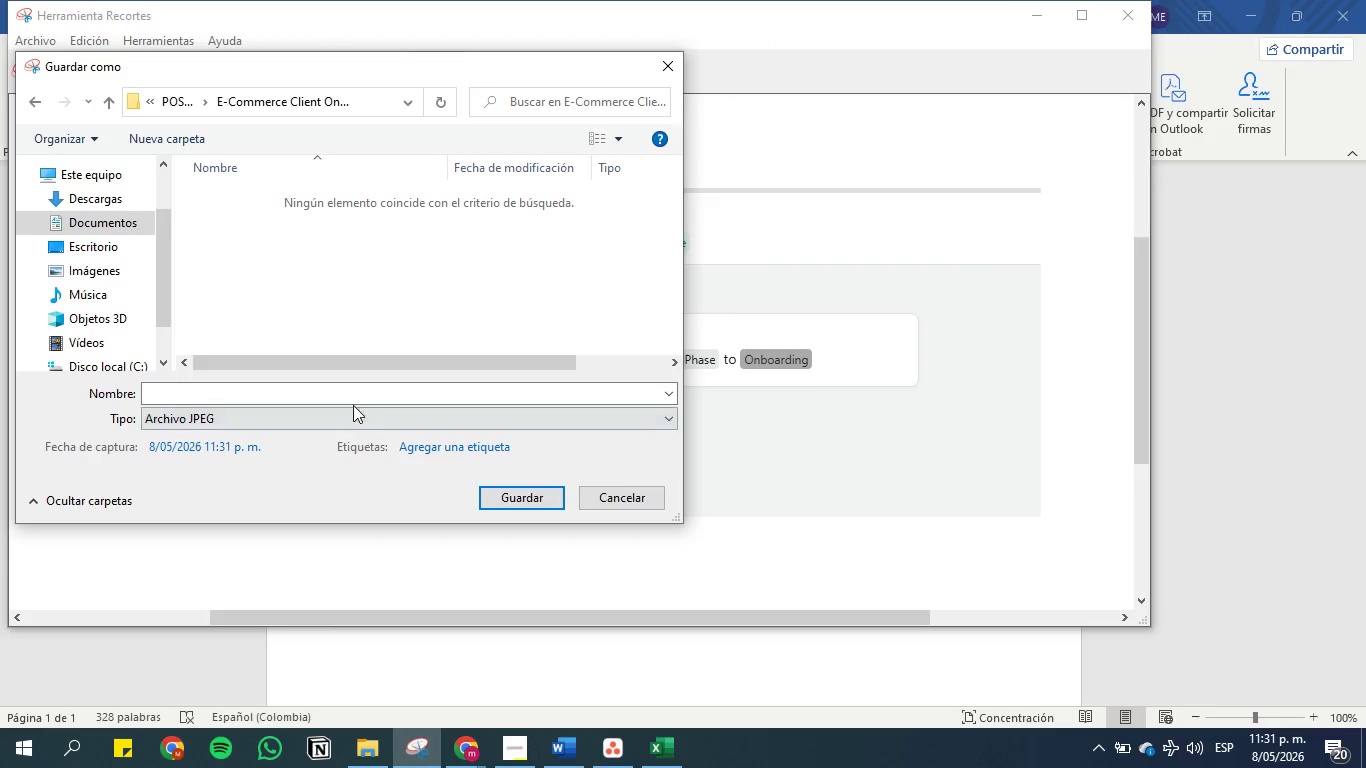 
left_click([354, 389])
 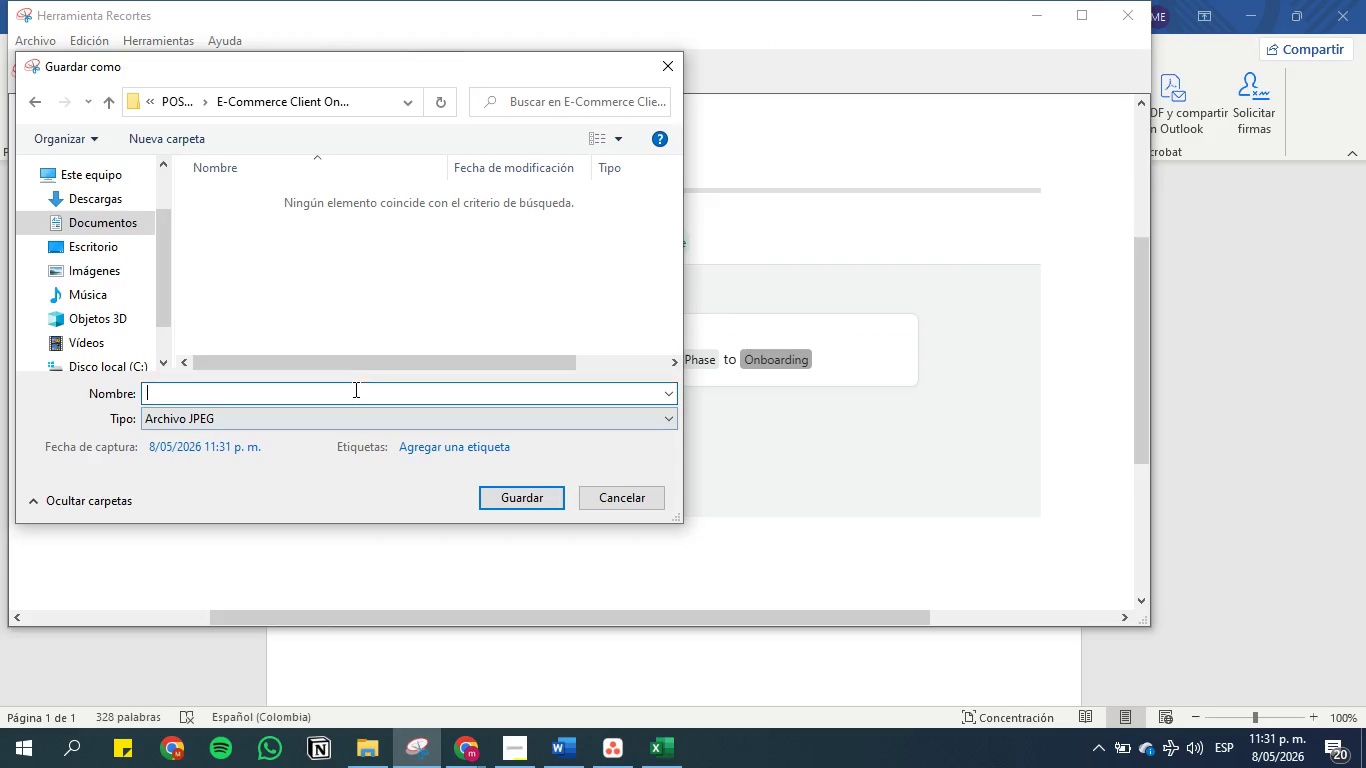 
key(Control+V)
 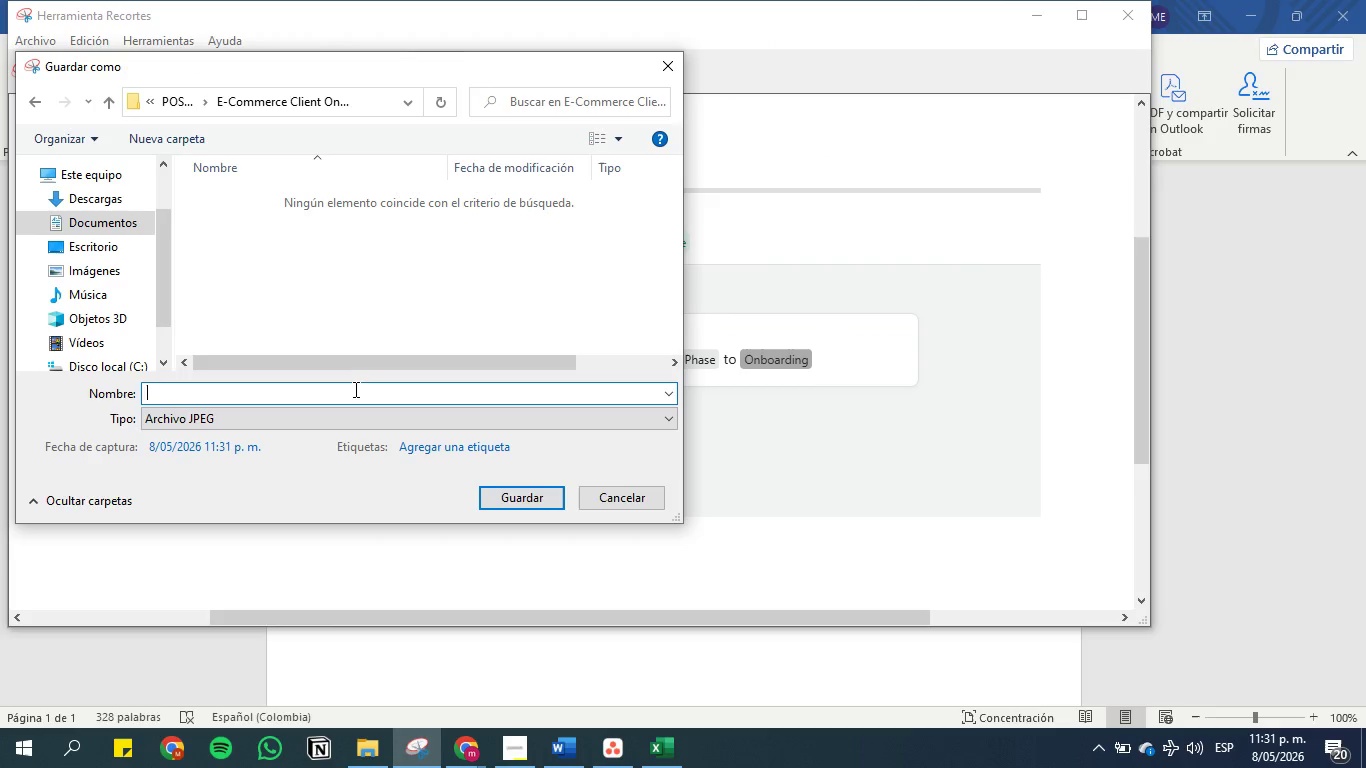 
key(Control+V)
 